 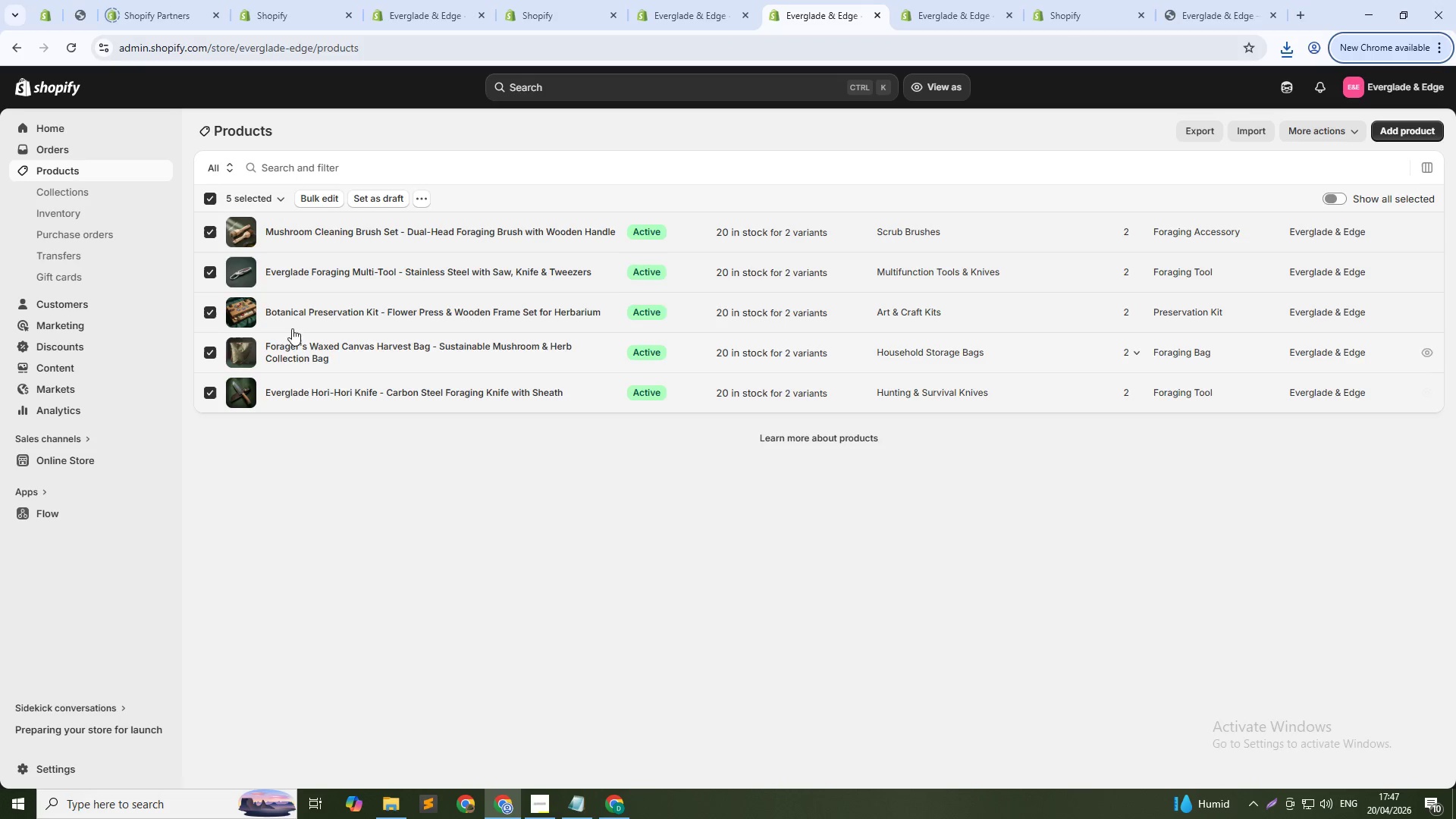 
left_click([215, 198])
 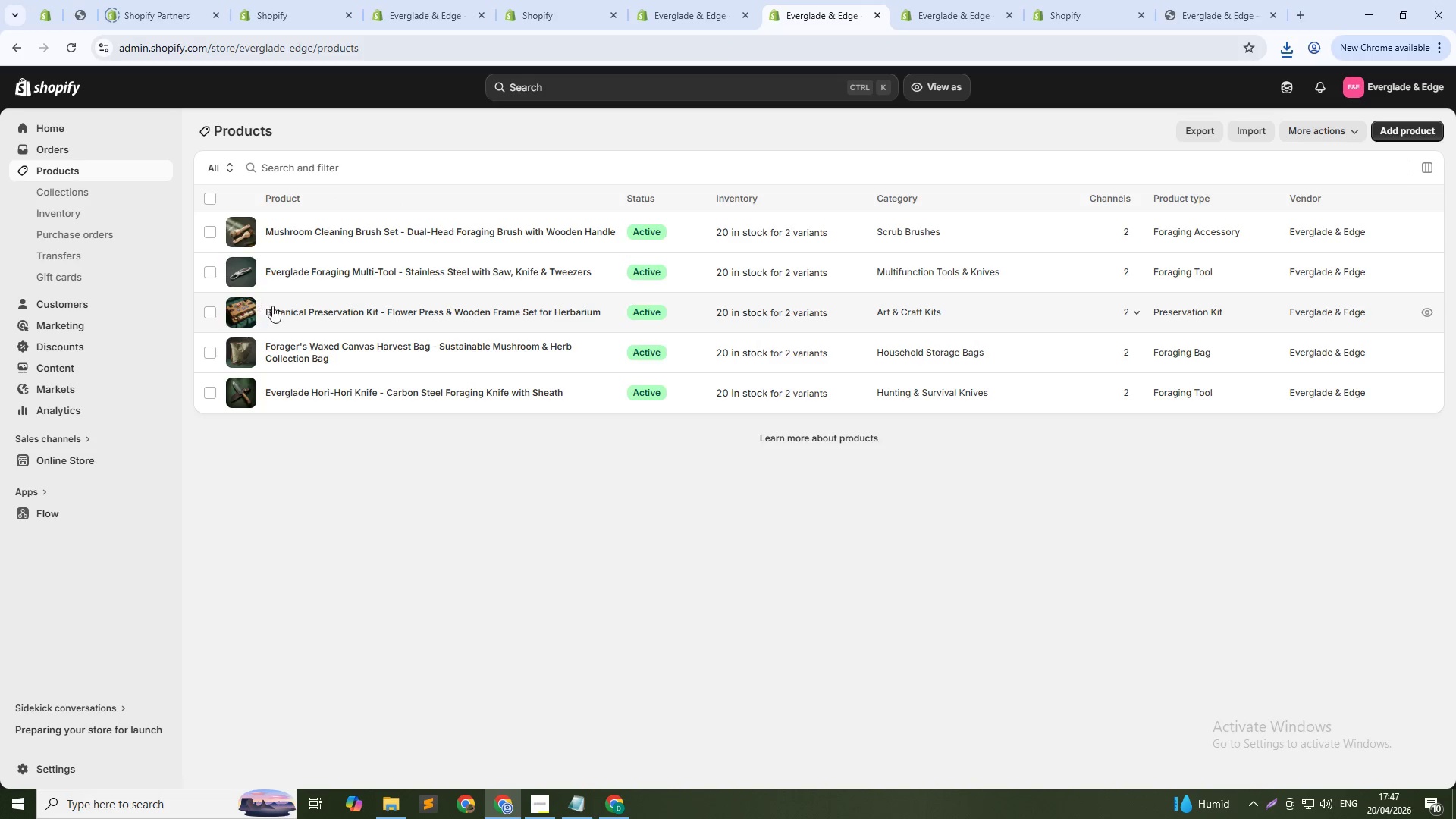 
left_click([497, 0])
 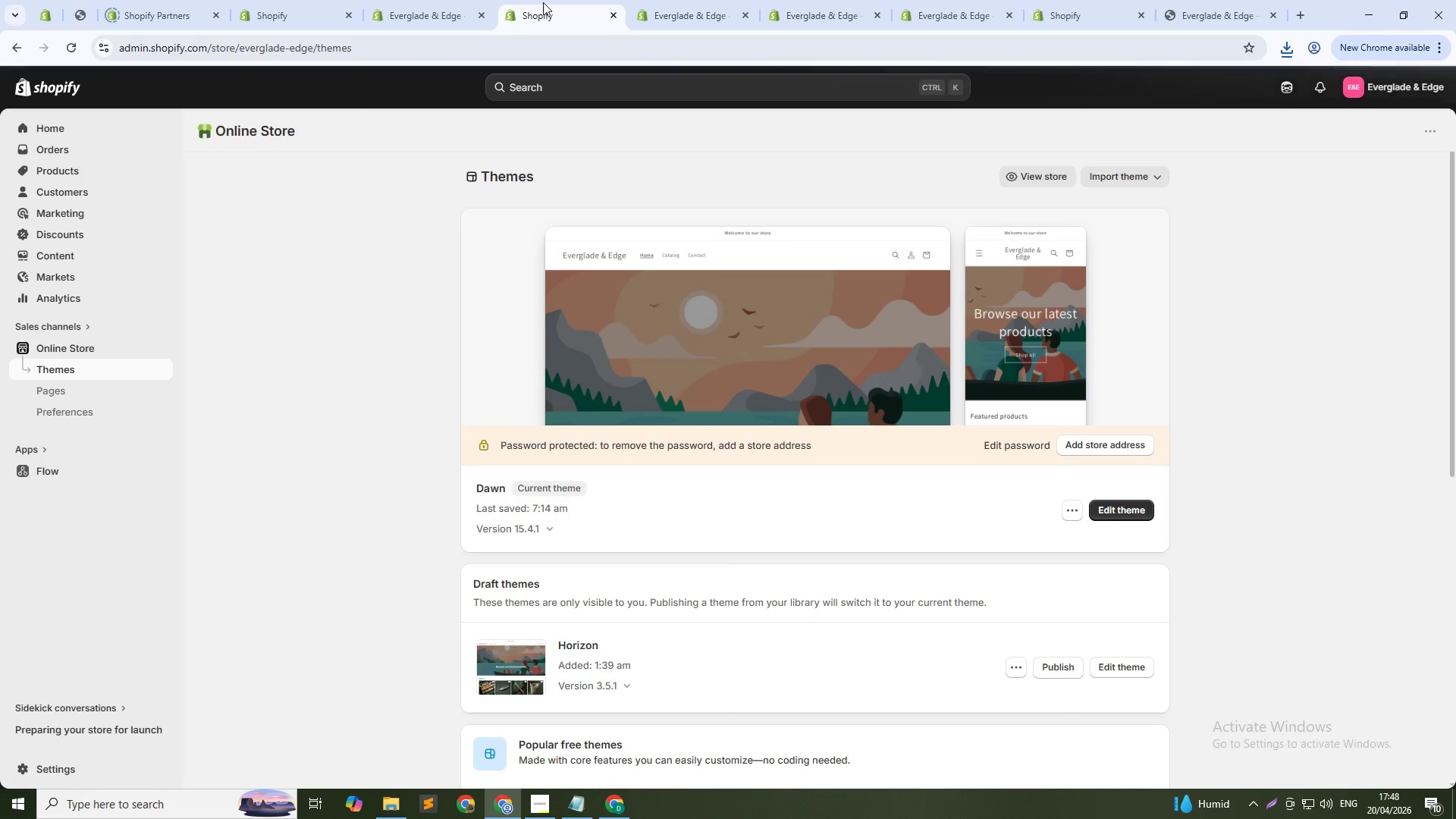 
left_click([543, 2])
 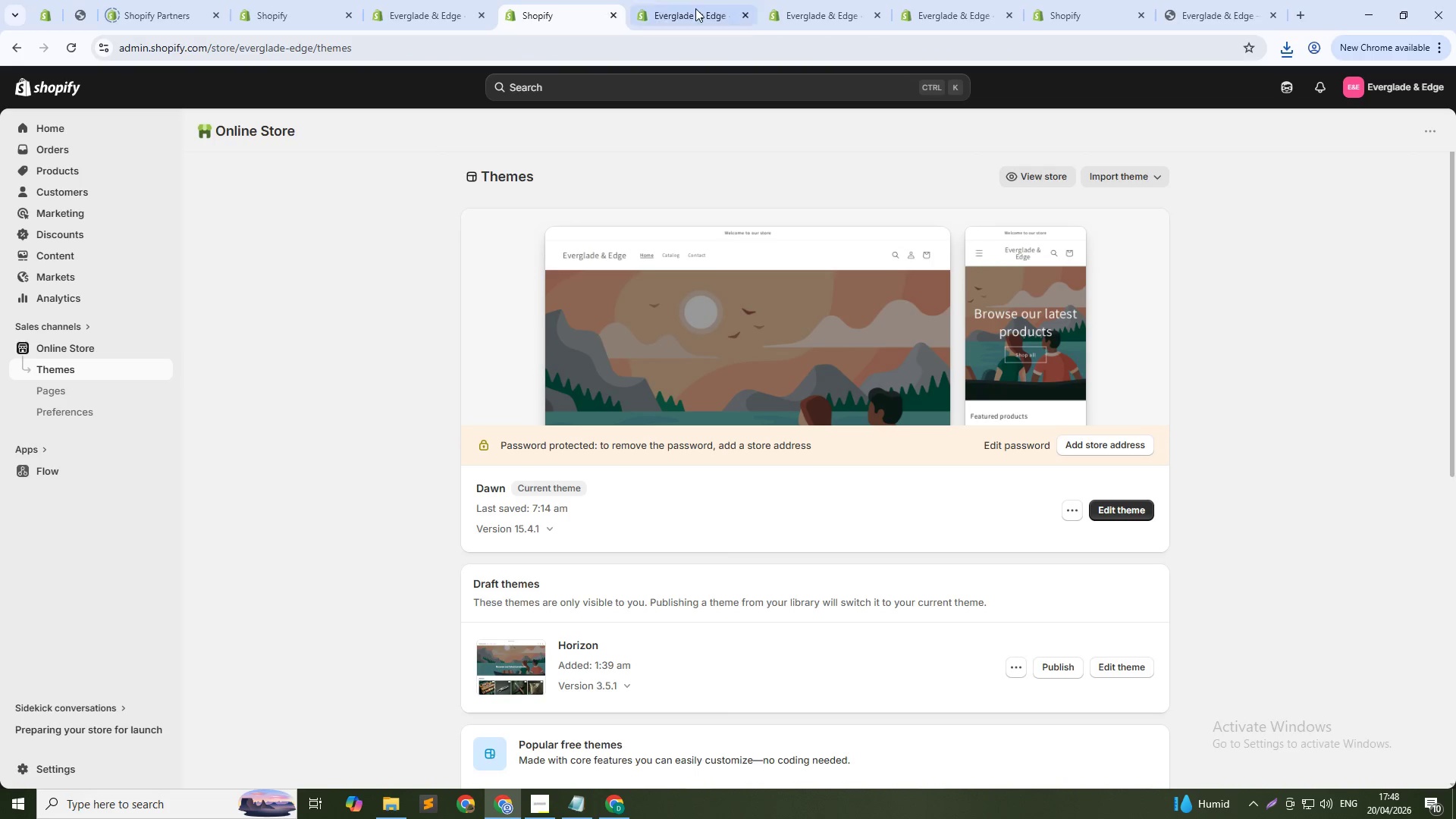 
left_click([695, 8])
 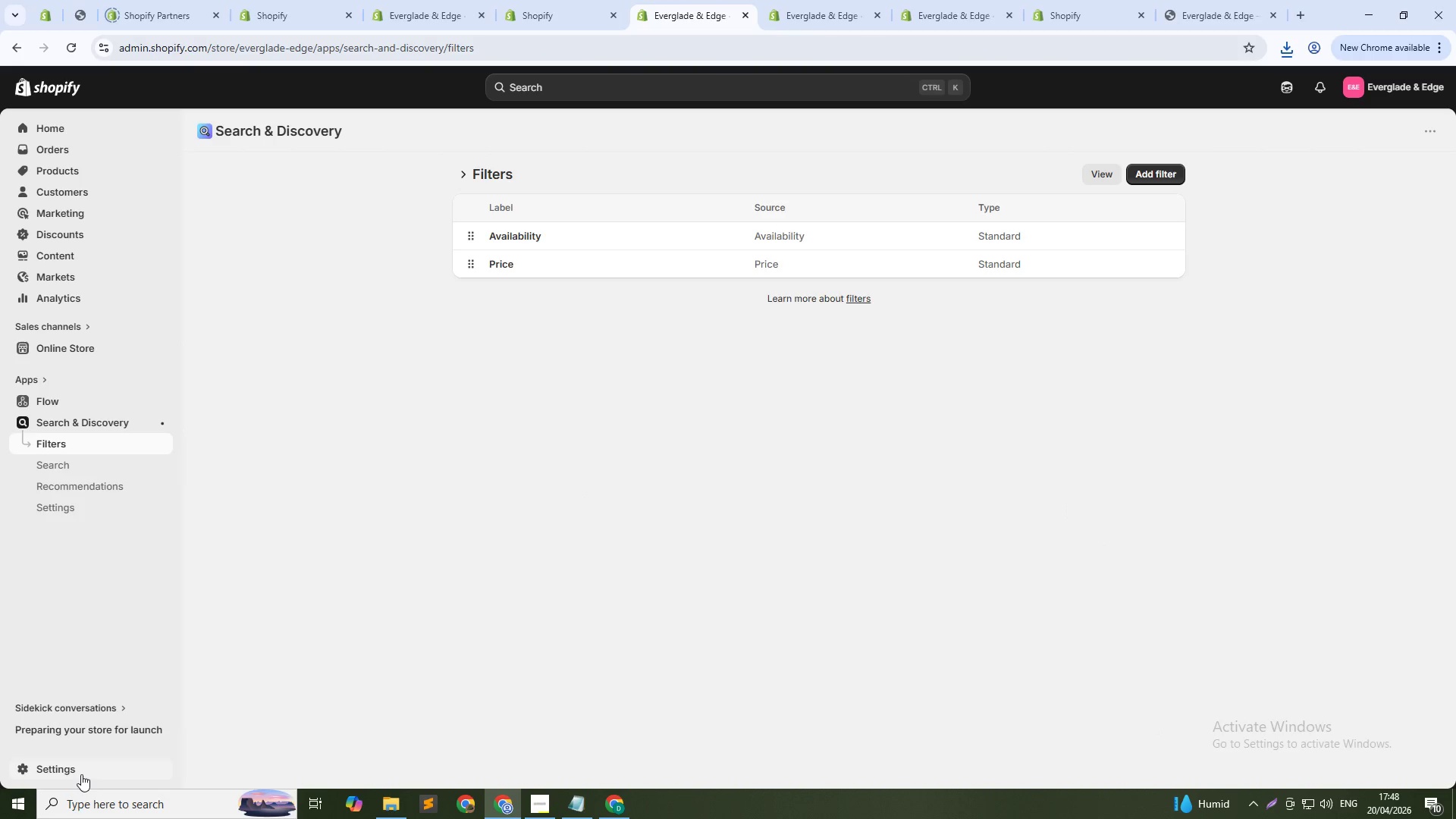 
left_click([77, 773])
 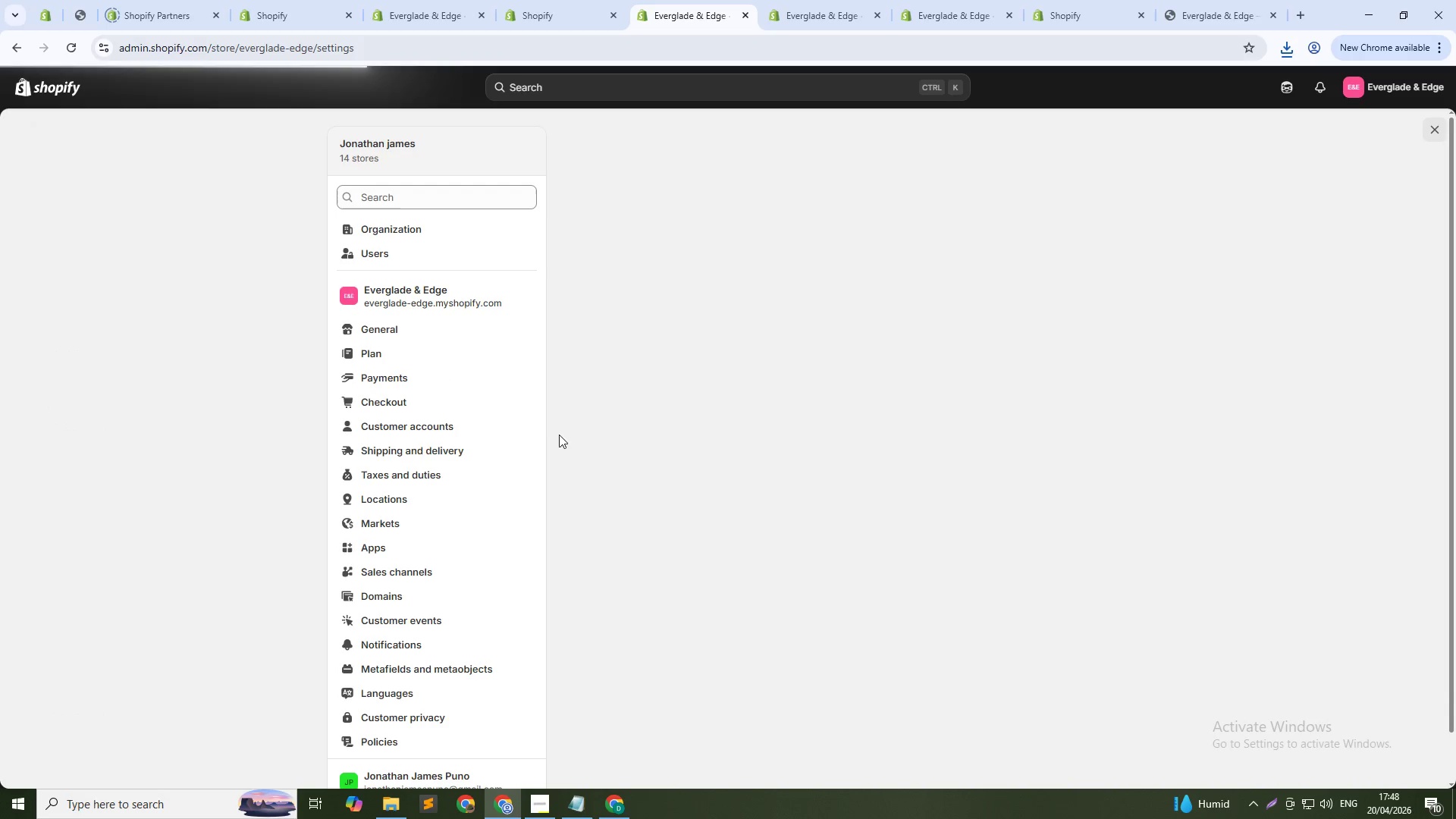 
left_click([427, 671])
 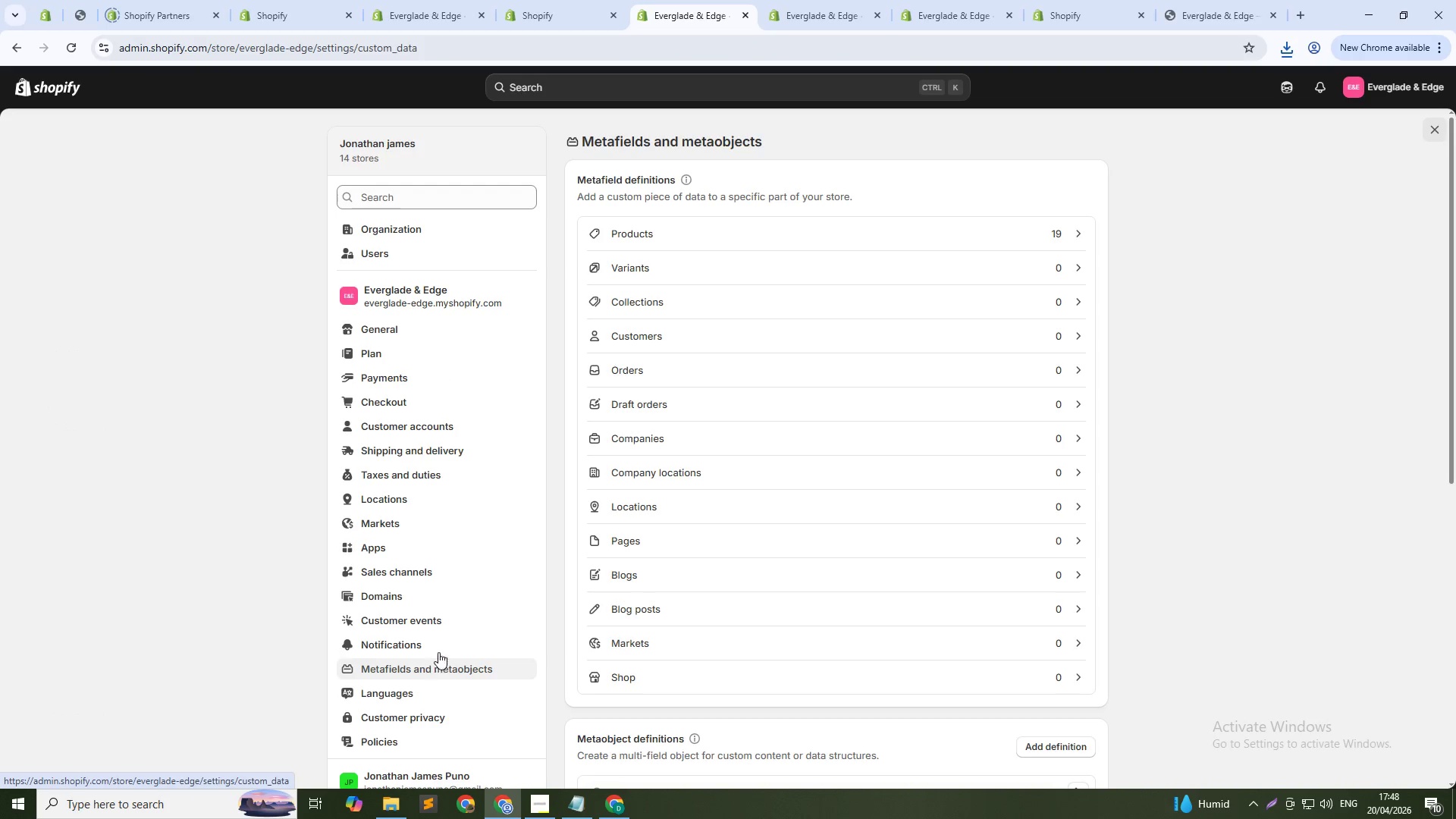 
wait(9.62)
 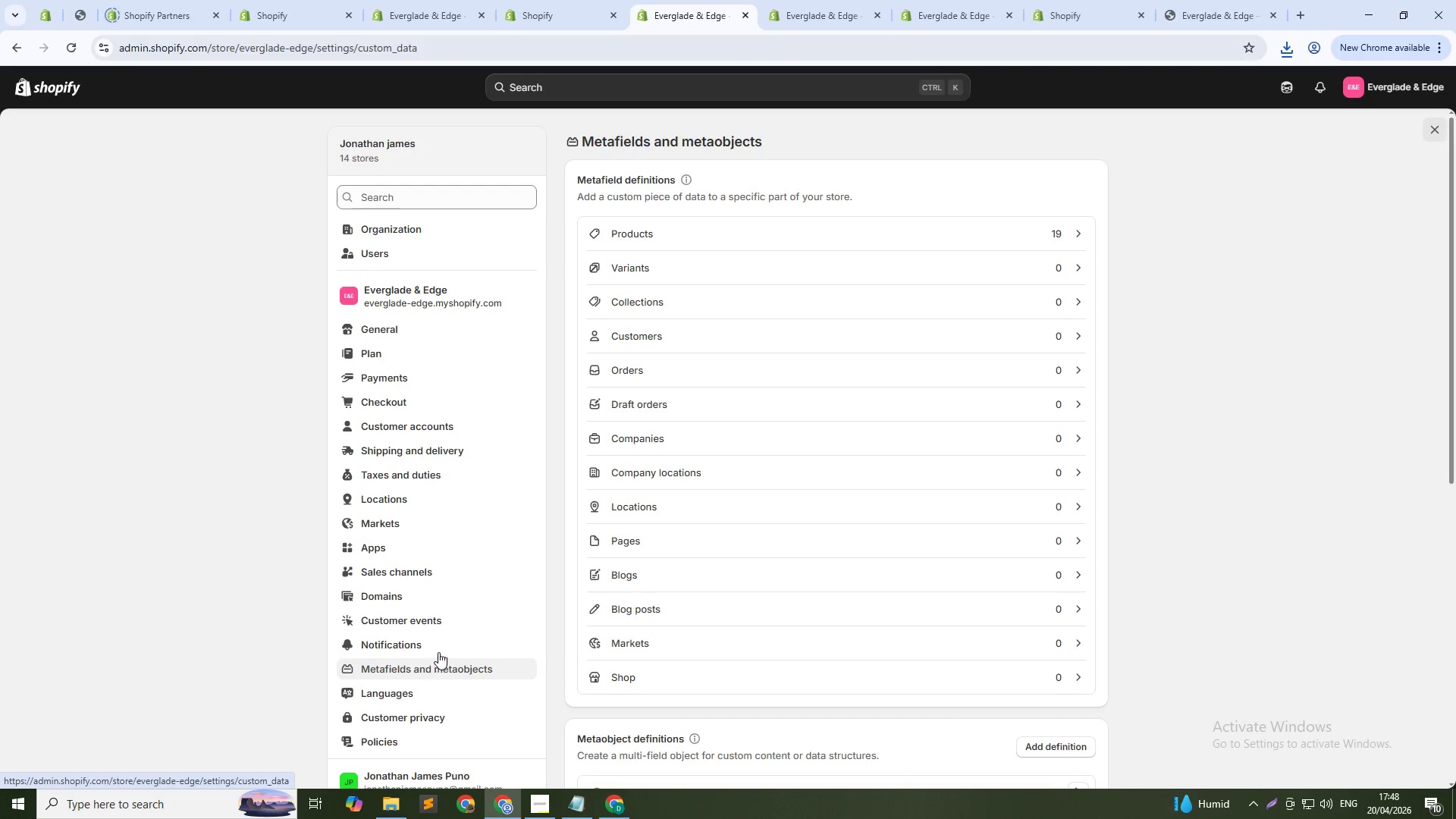 
scroll: coordinate [752, 526], scroll_direction: down, amount: 2.0
 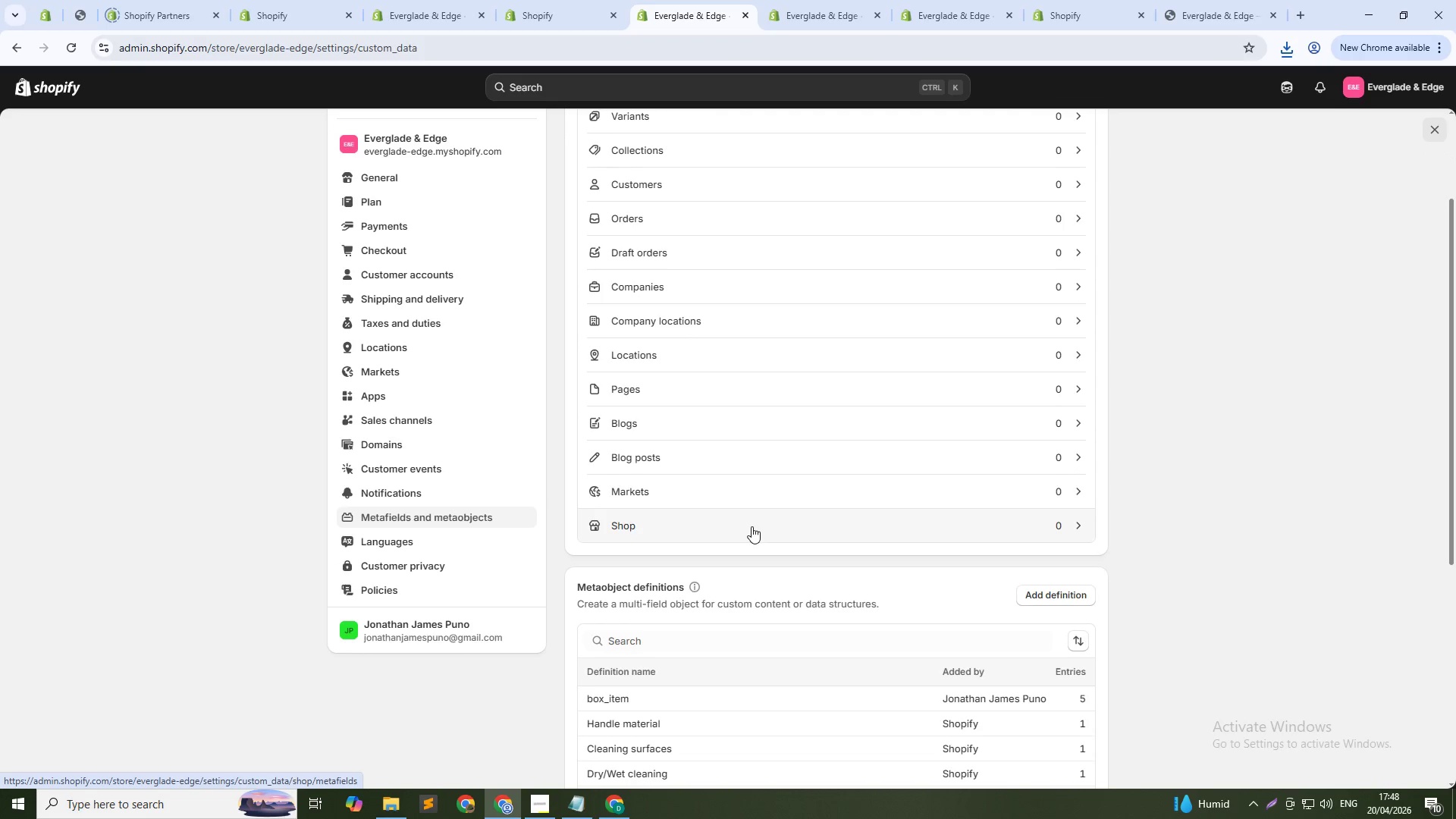 
scroll: coordinate [752, 526], scroll_direction: up, amount: 2.0
 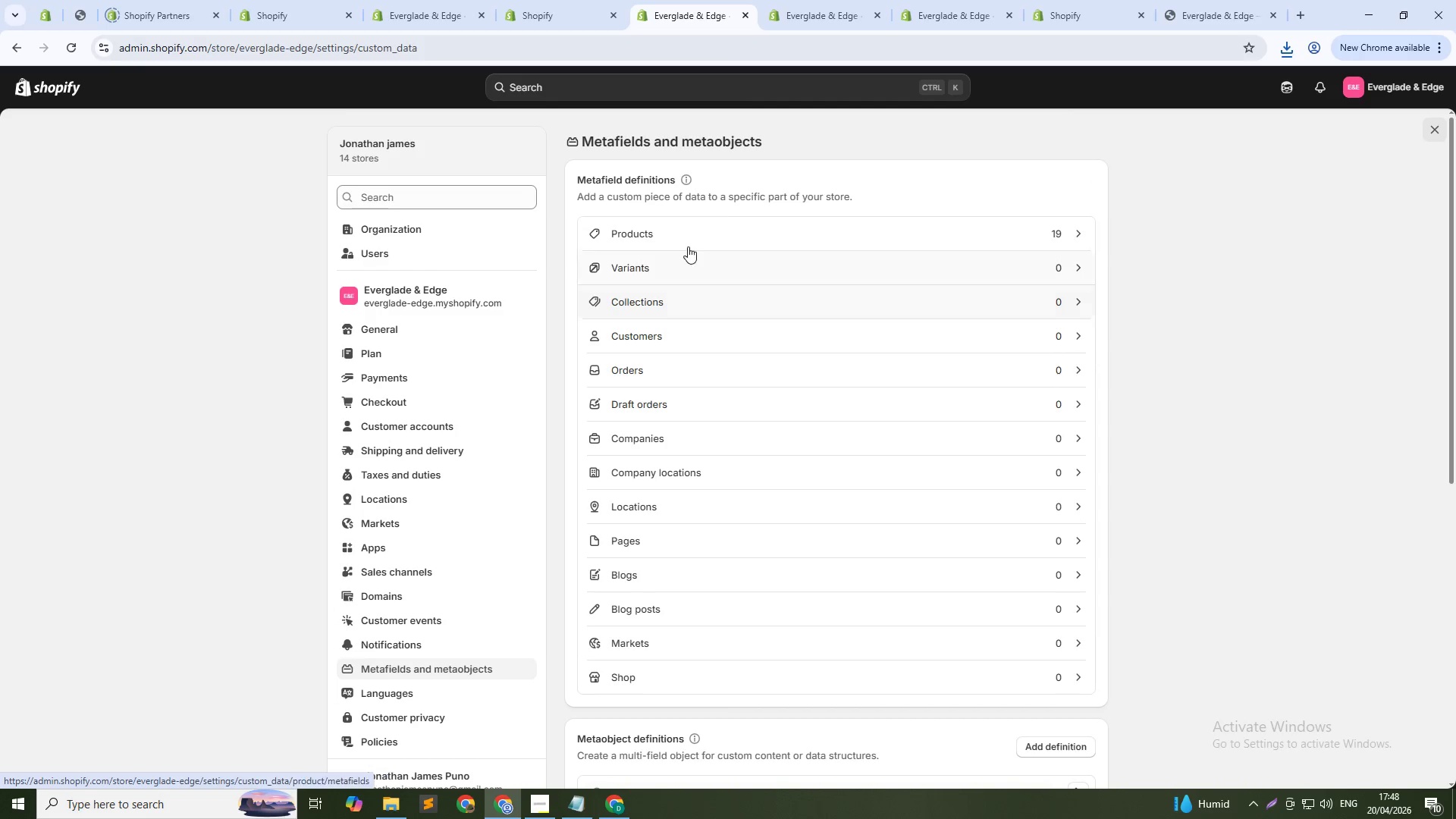 
left_click([685, 231])
 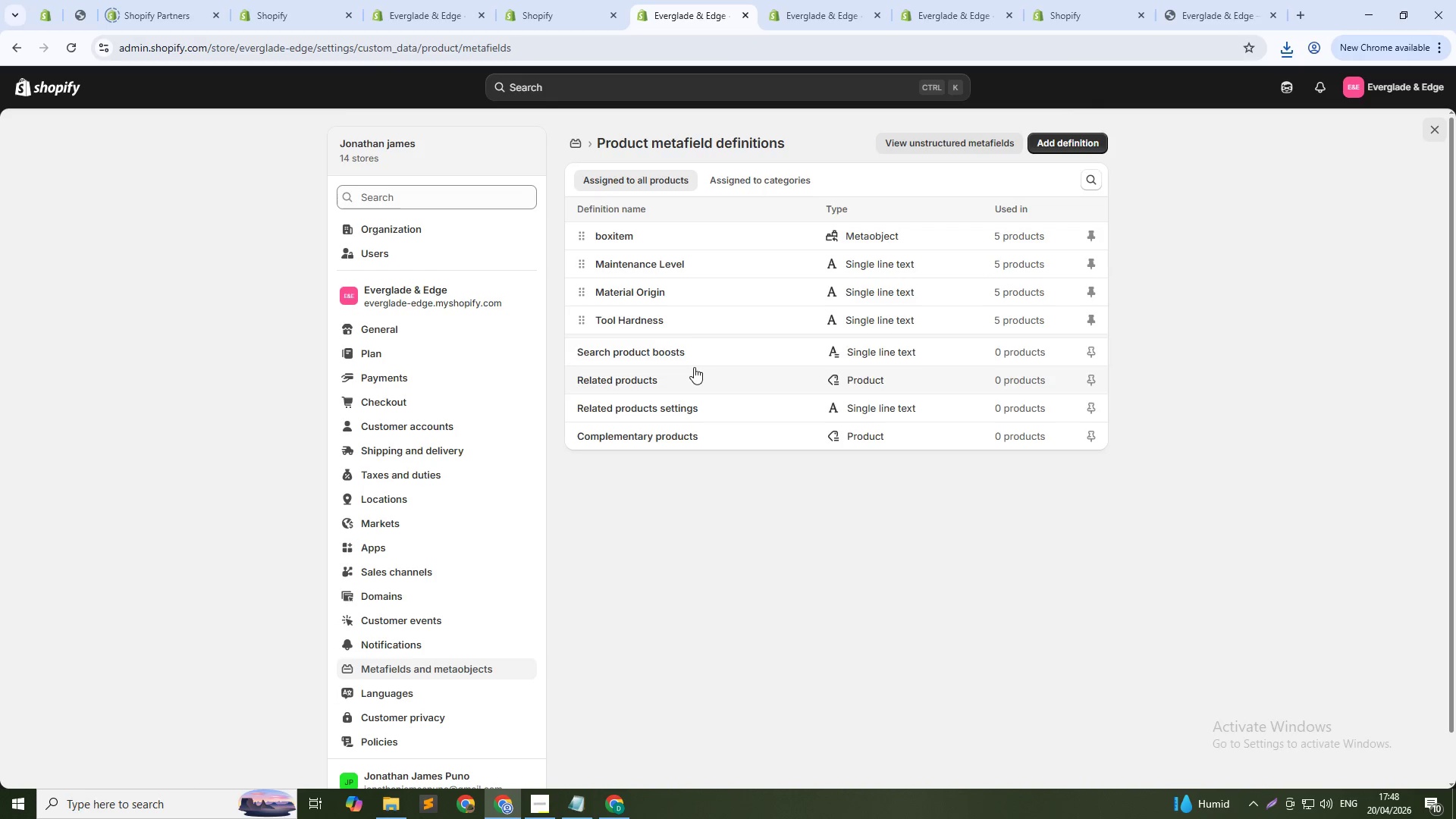 
left_click([644, 238])
 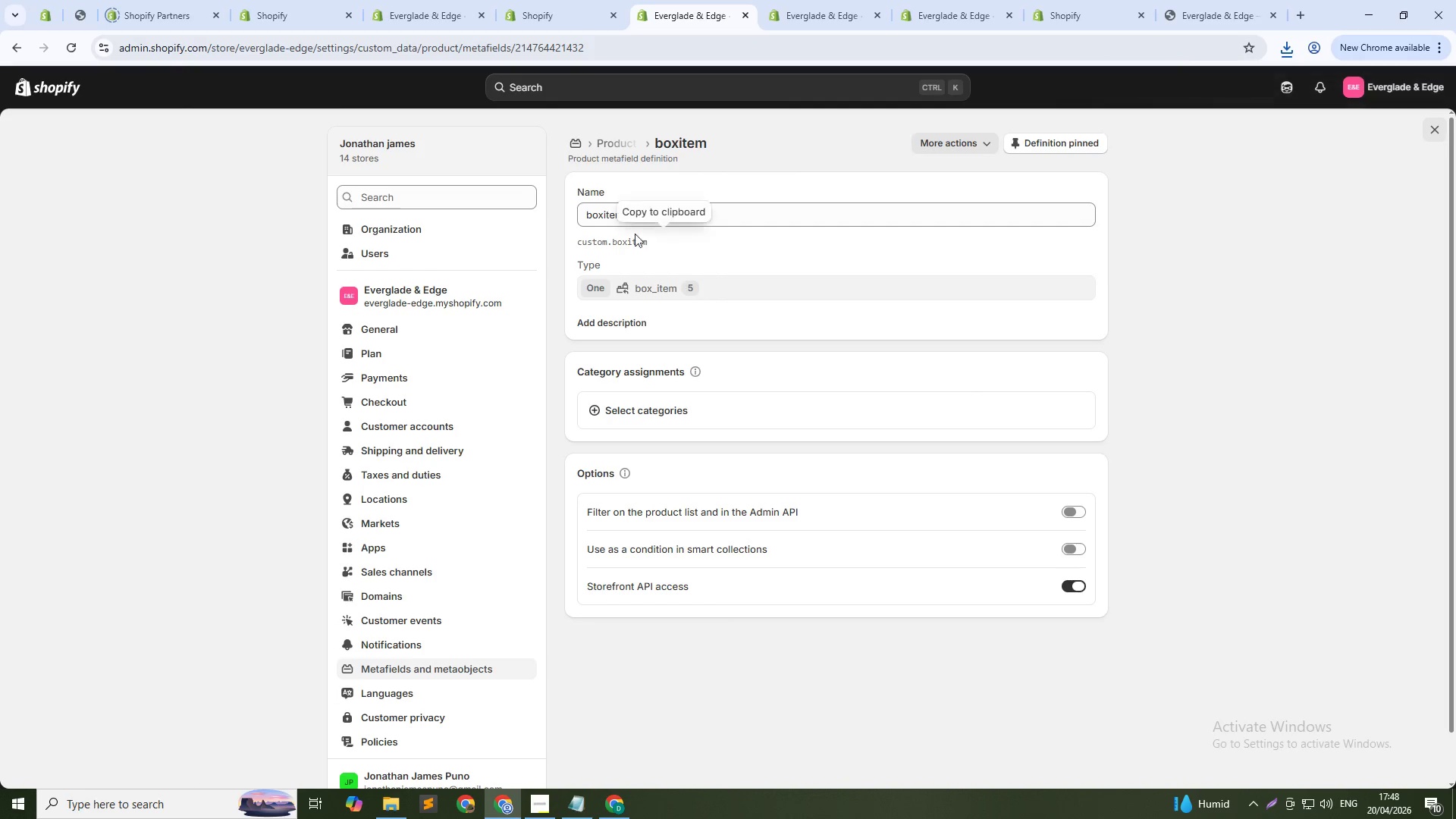 
left_click([582, 149])
 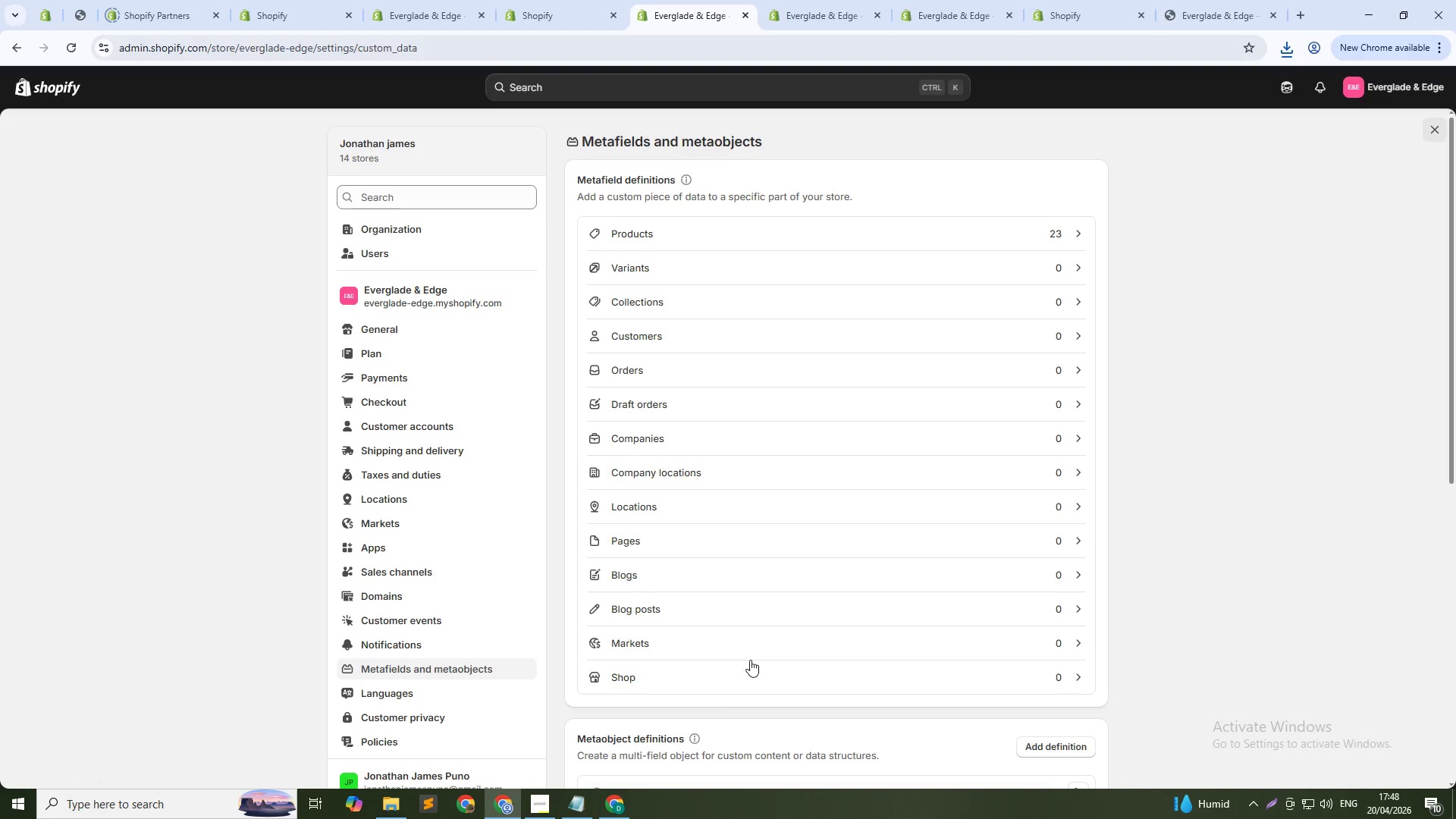 
scroll: coordinate [700, 658], scroll_direction: down, amount: 4.0
 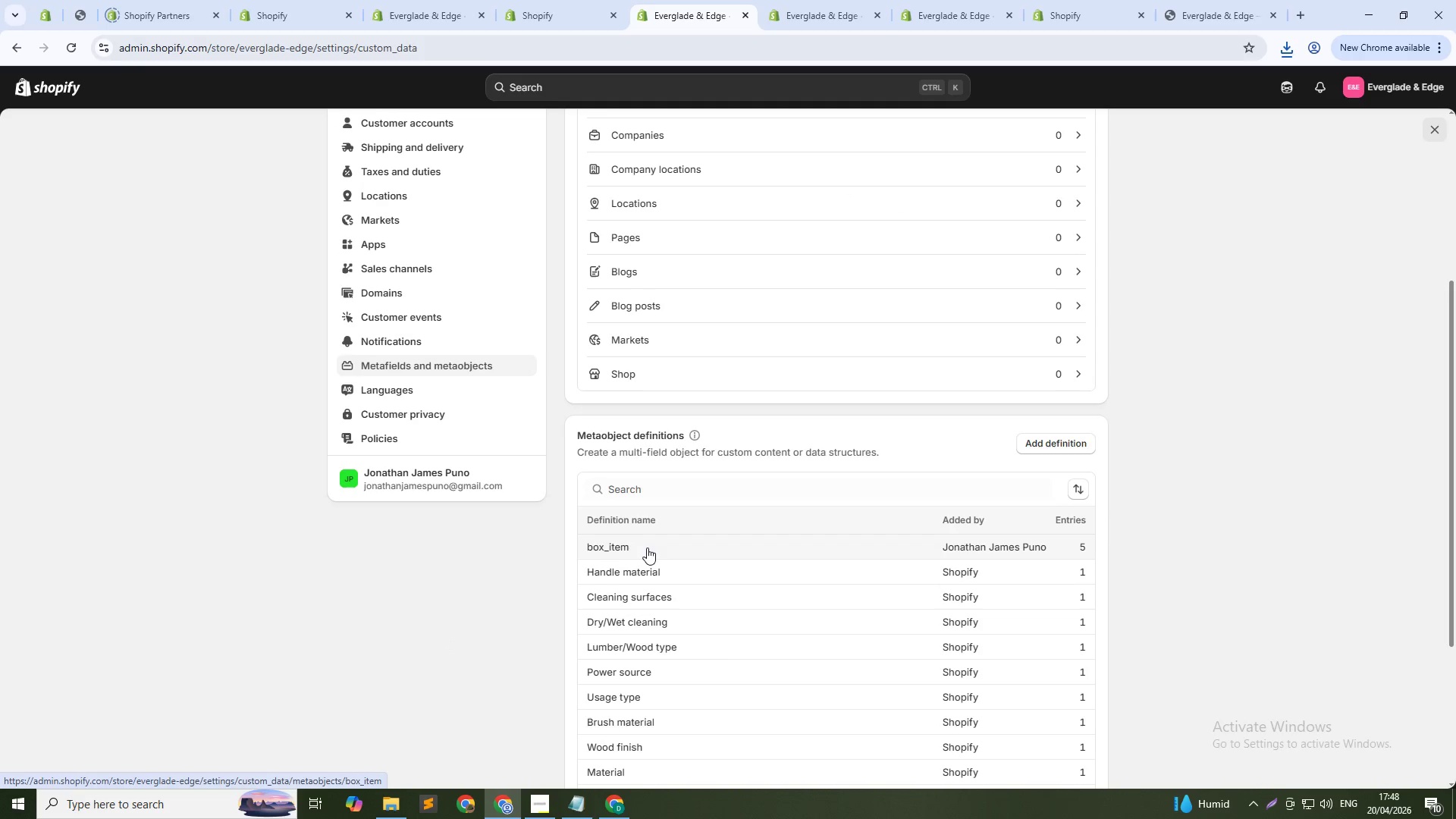 
left_click([647, 548])
 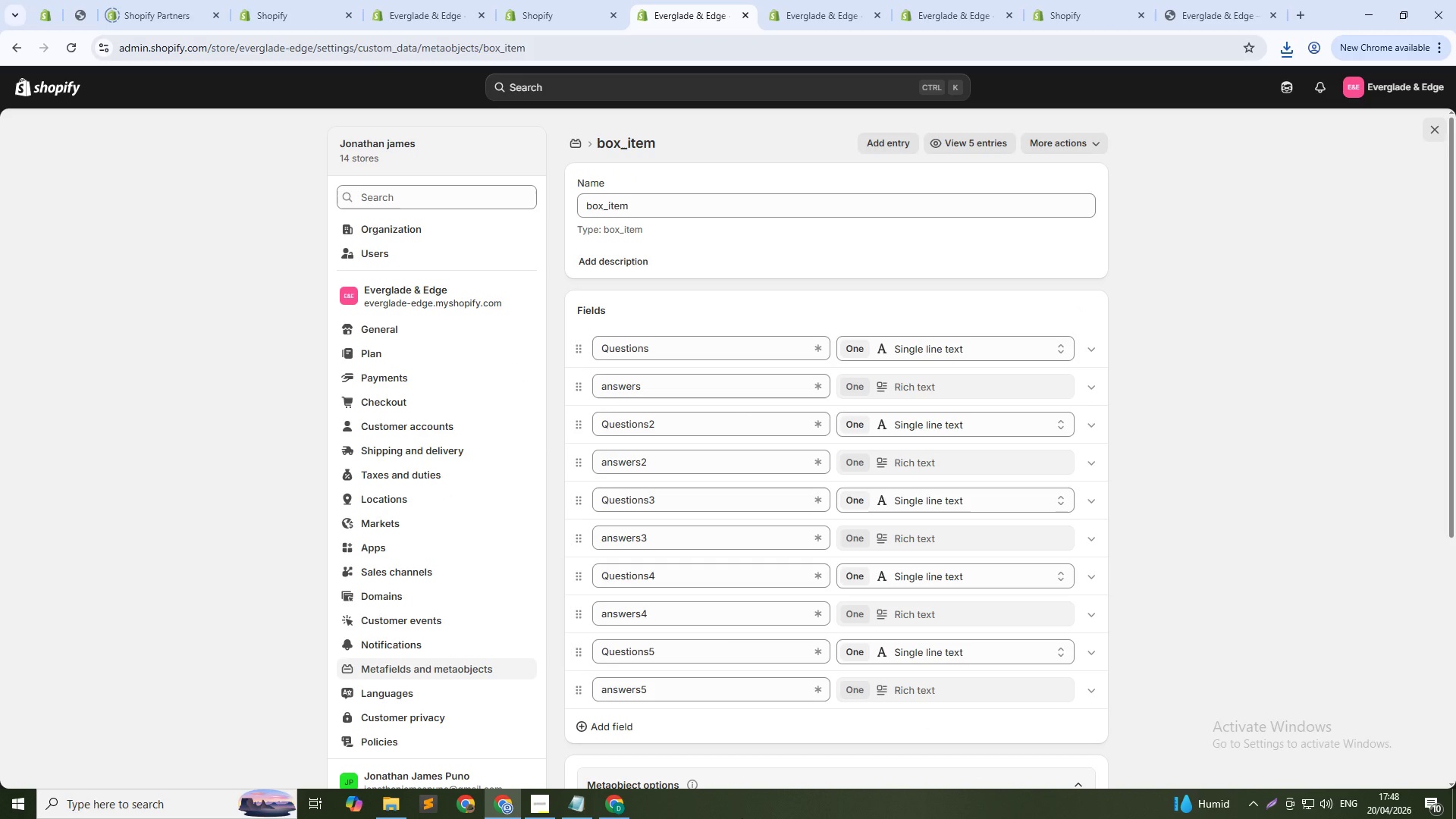 
key(PrintScreen)
 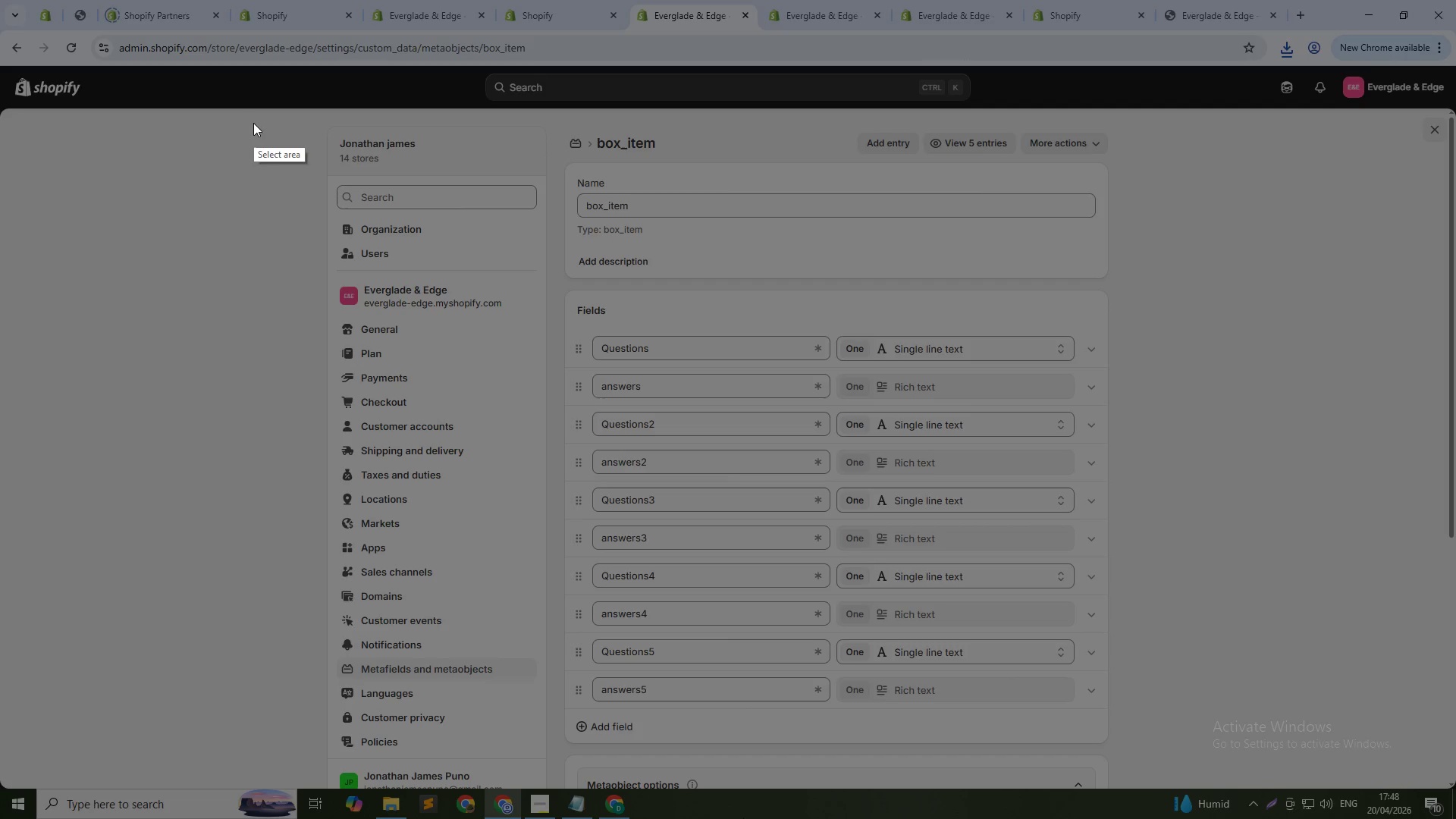 
left_click_drag(start_coordinate=[273, 107], to_coordinate=[1264, 763])
 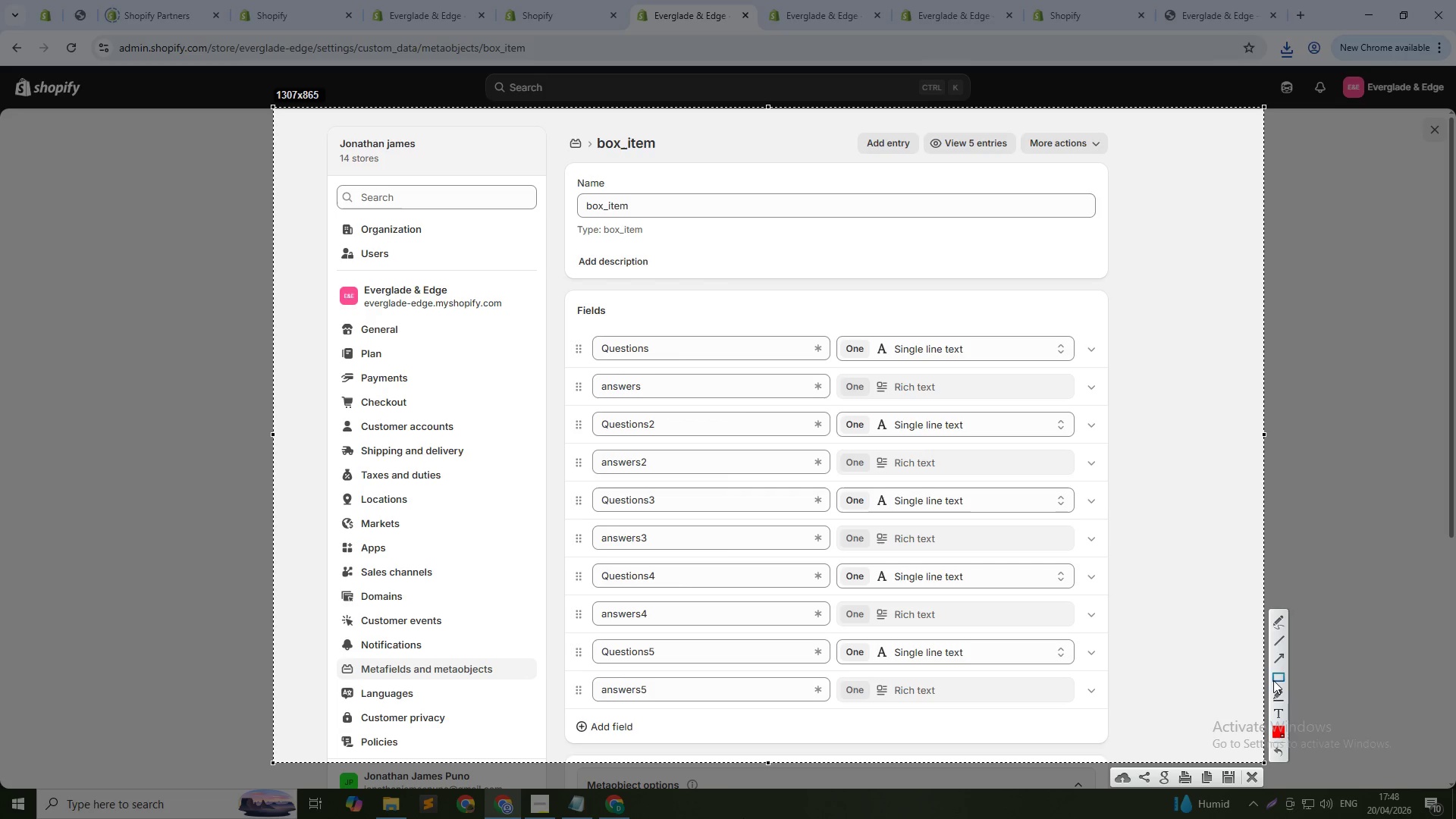 
left_click([1273, 679])
 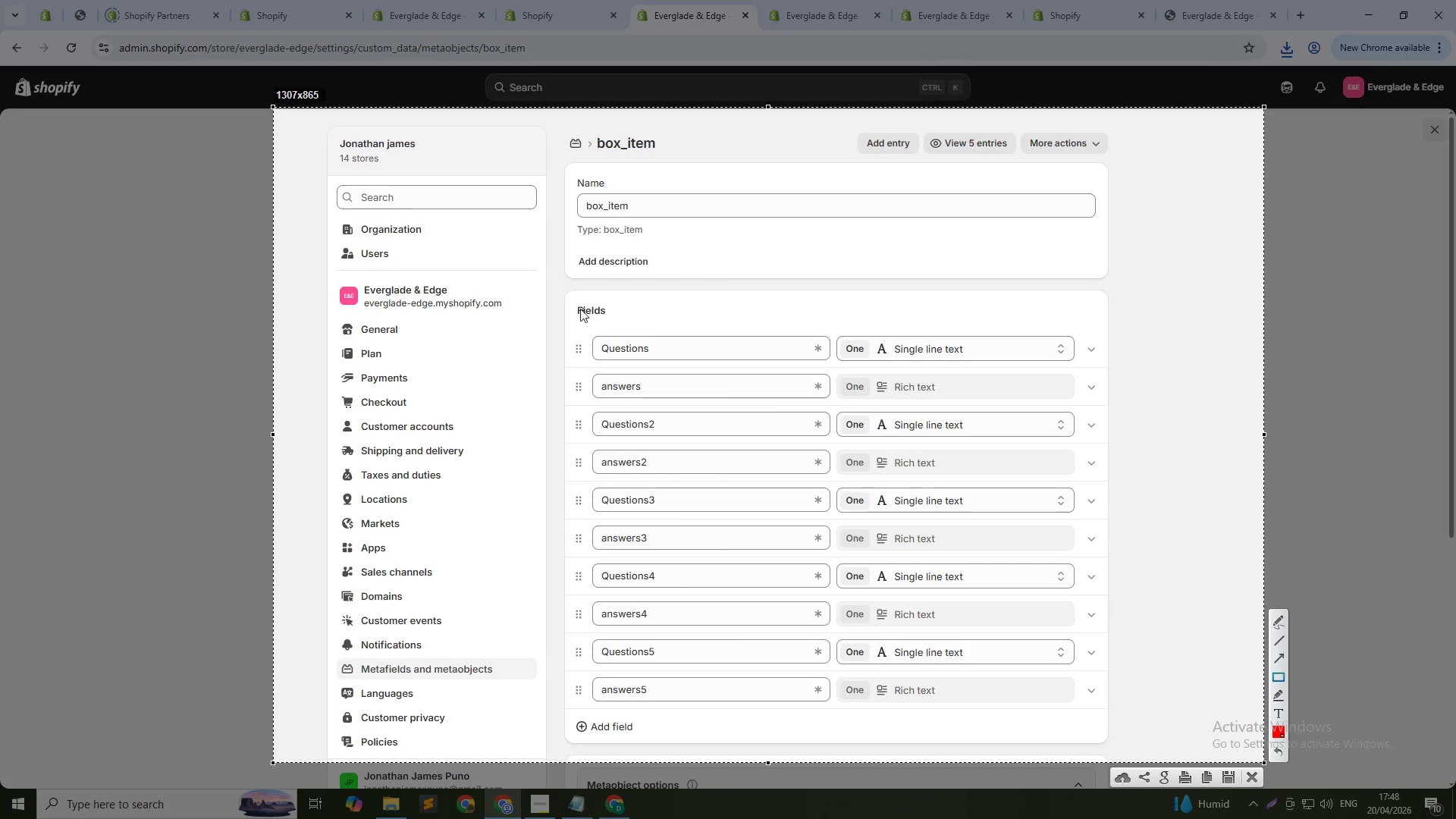 
left_click_drag(start_coordinate=[555, 293], to_coordinate=[1144, 759])
 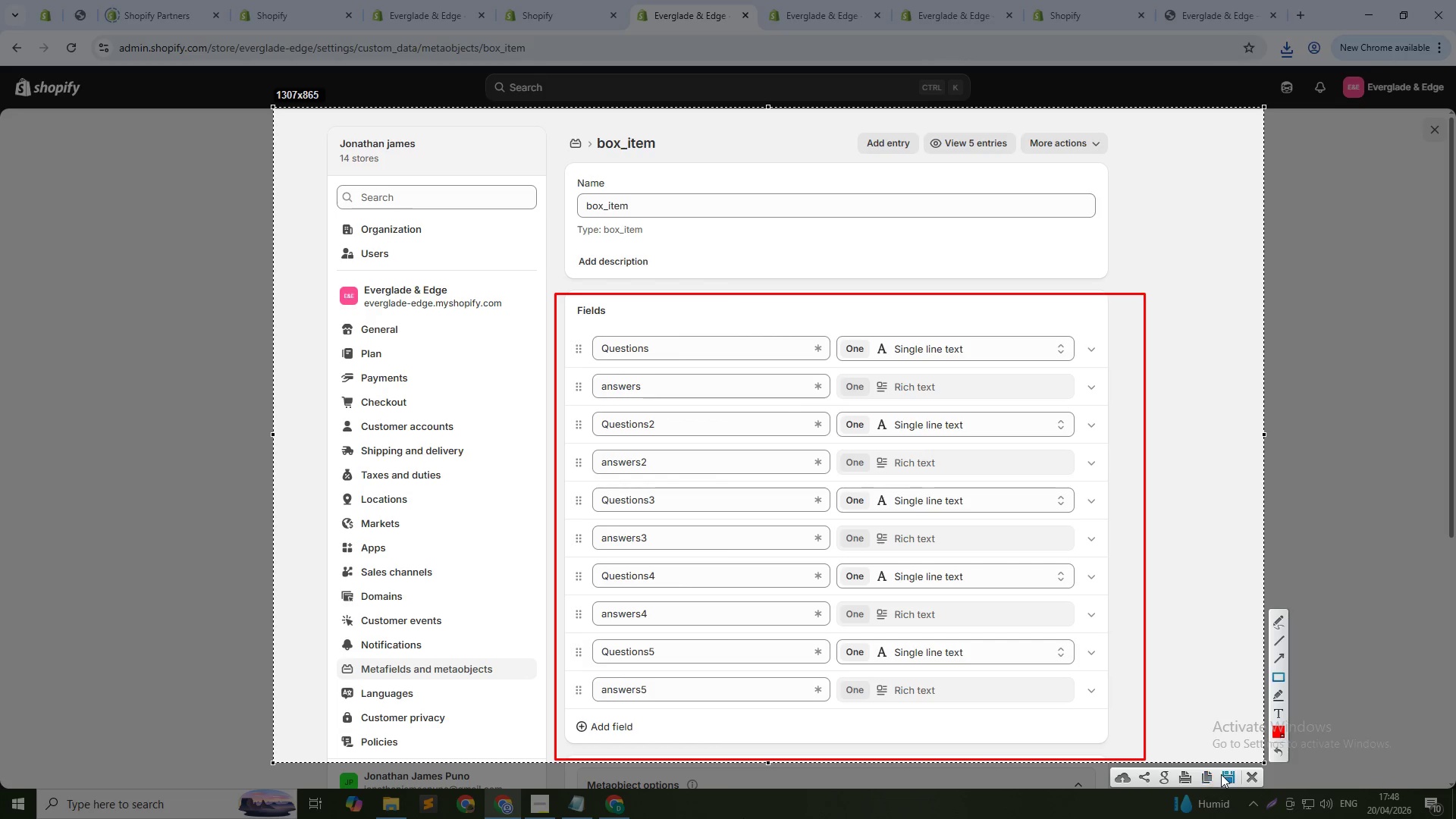 
left_click([1223, 774])
 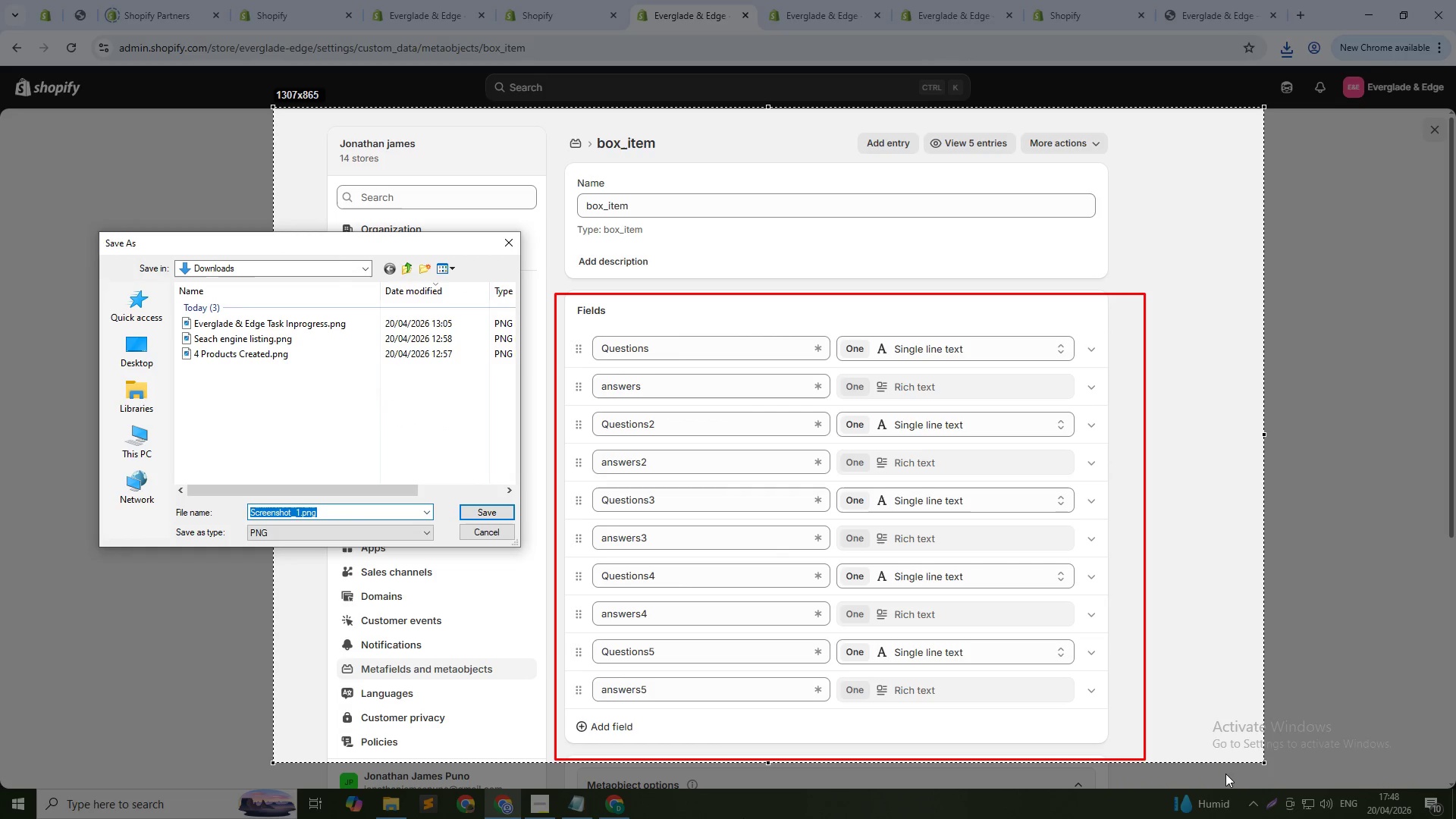 
type(Metaobjects)
 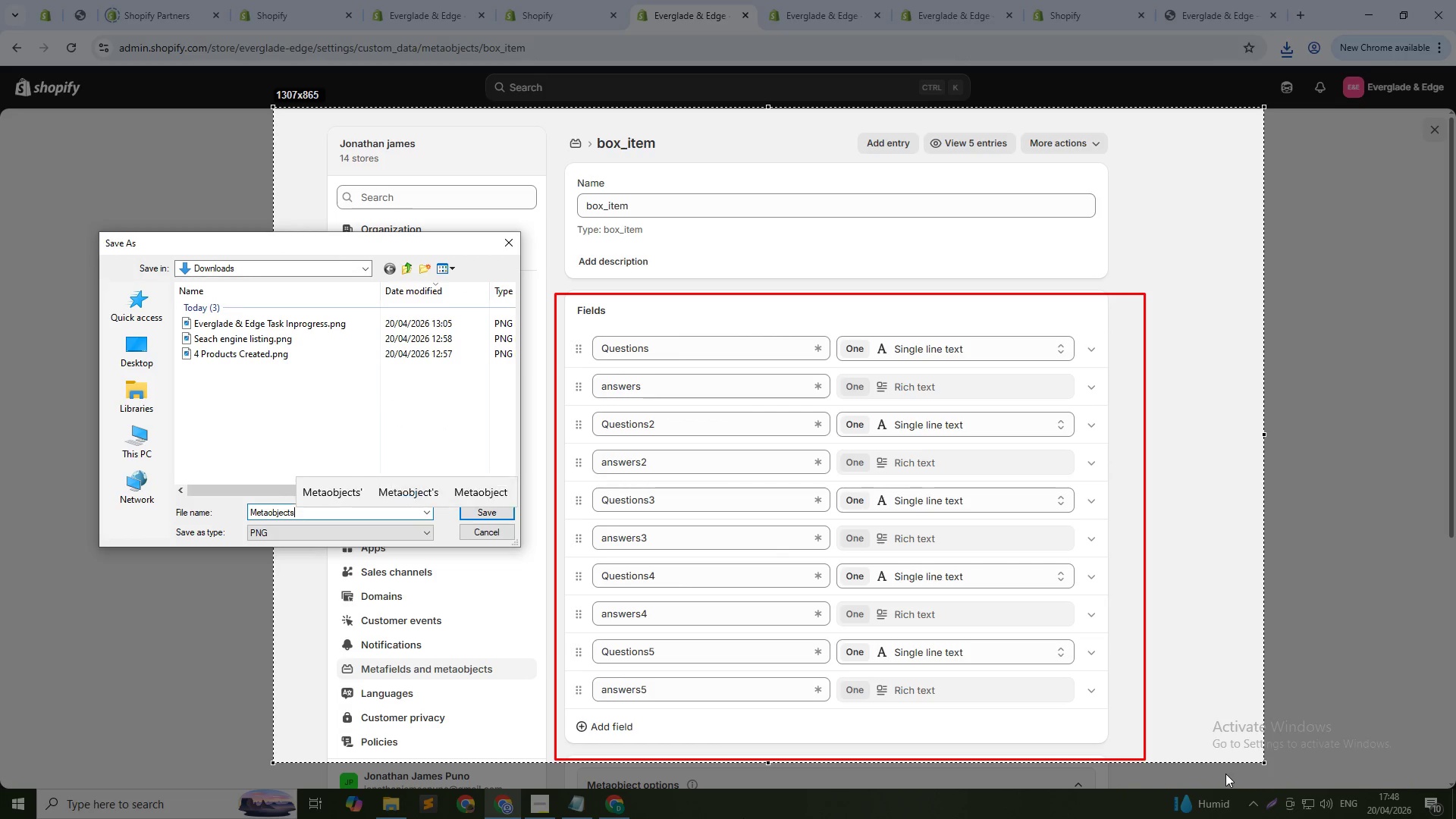 
key(Enter)
 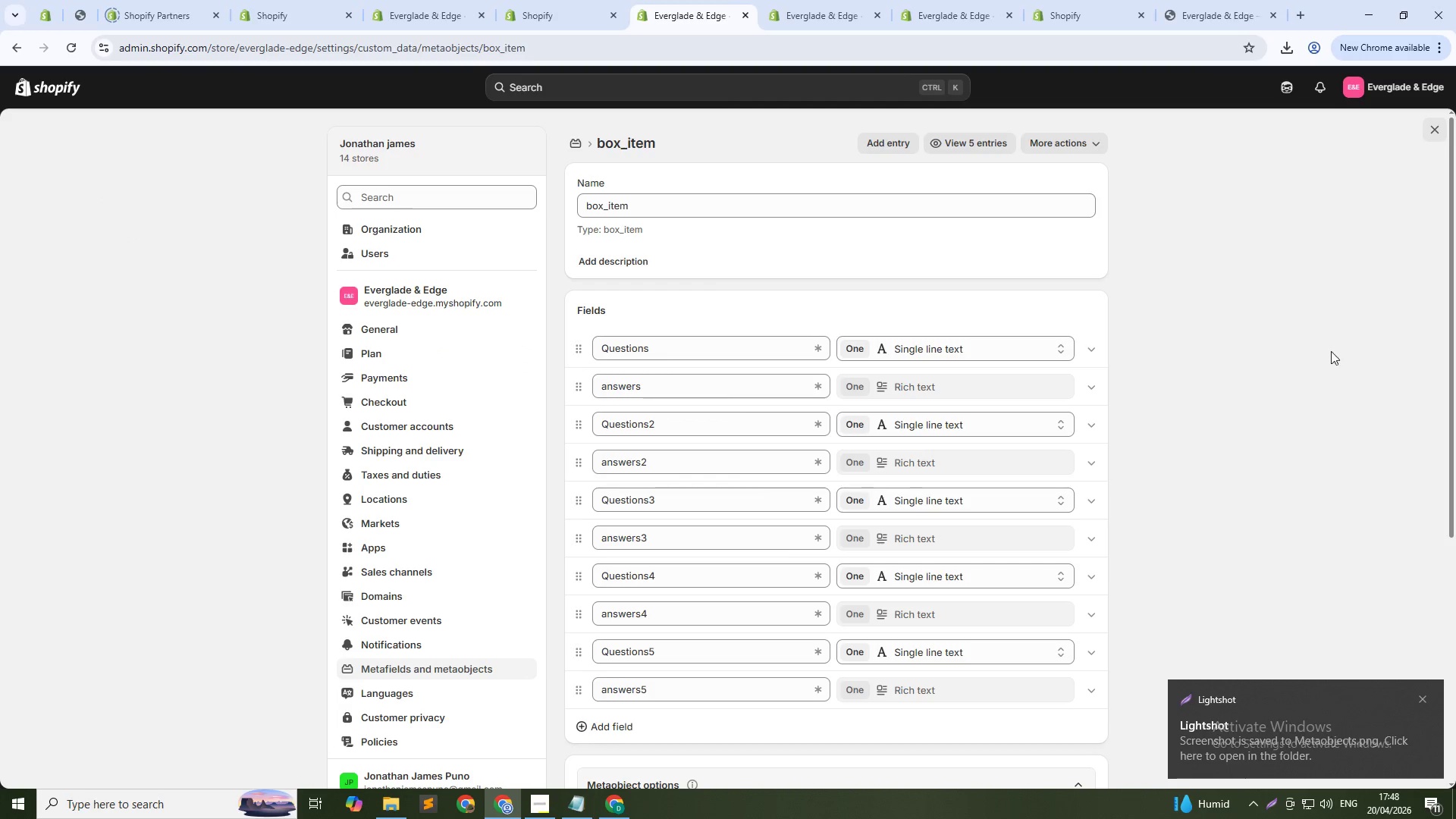 
wait(7.3)
 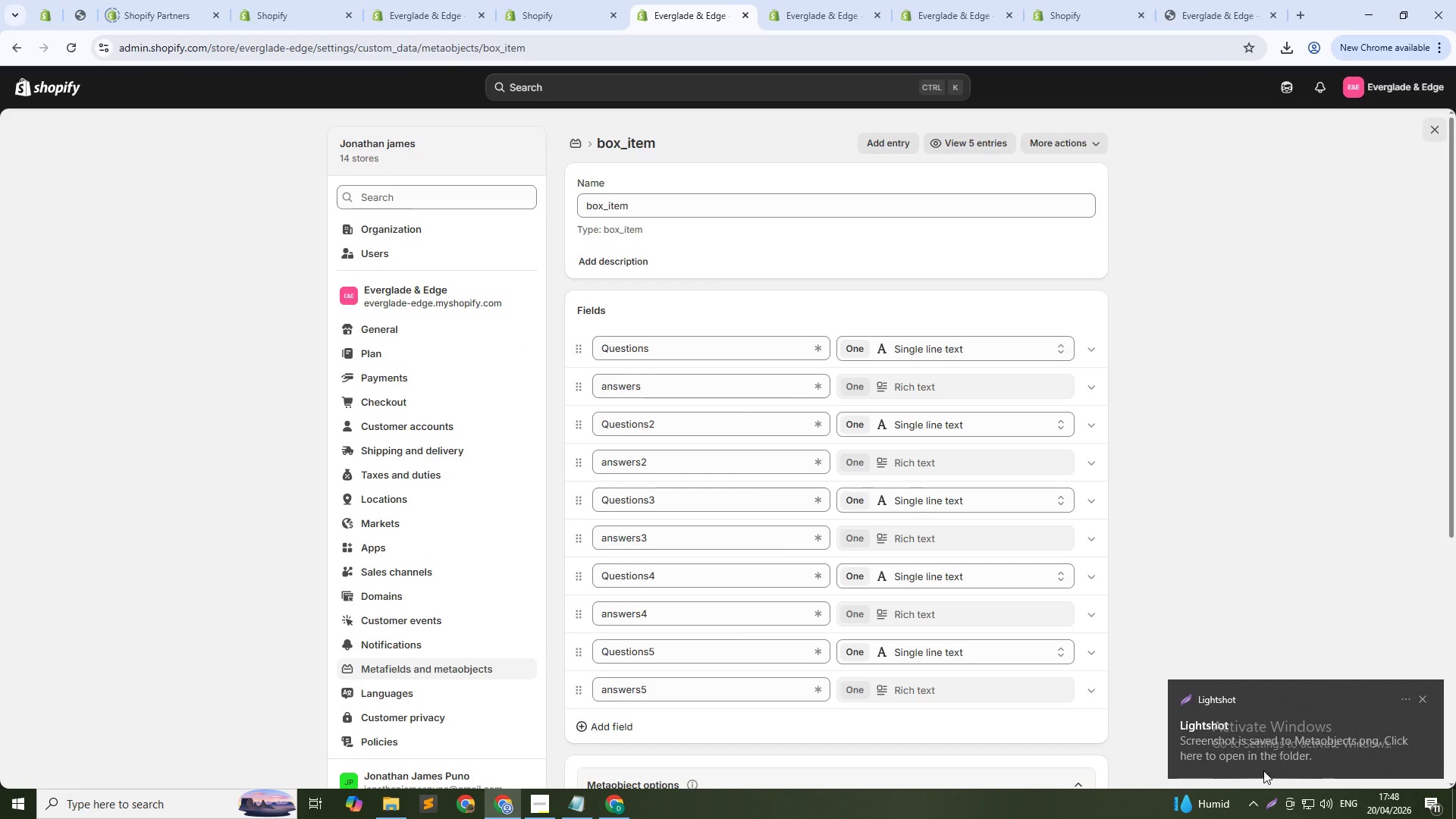 
left_click([960, 0])
 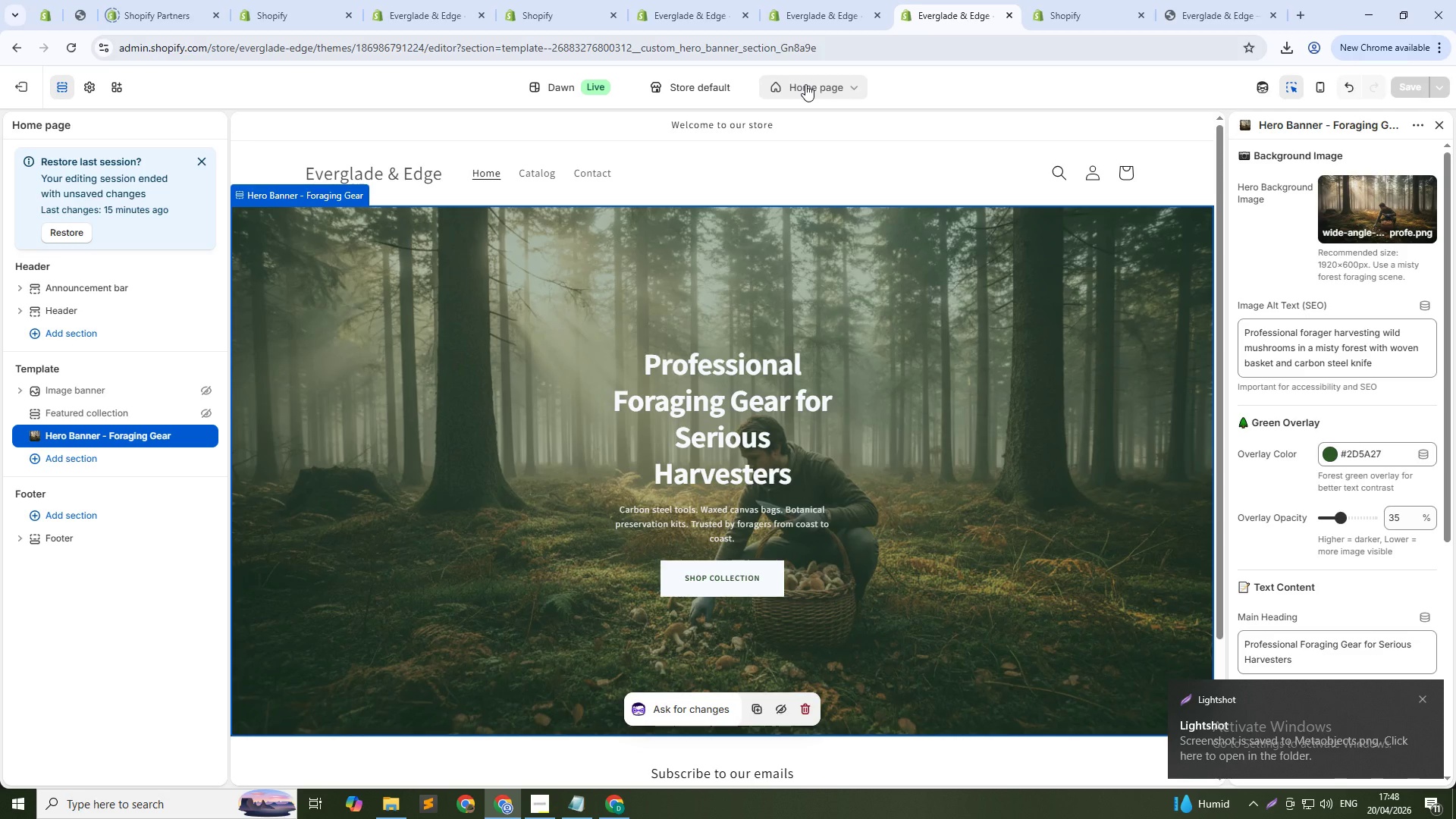 
left_click([805, 84])
 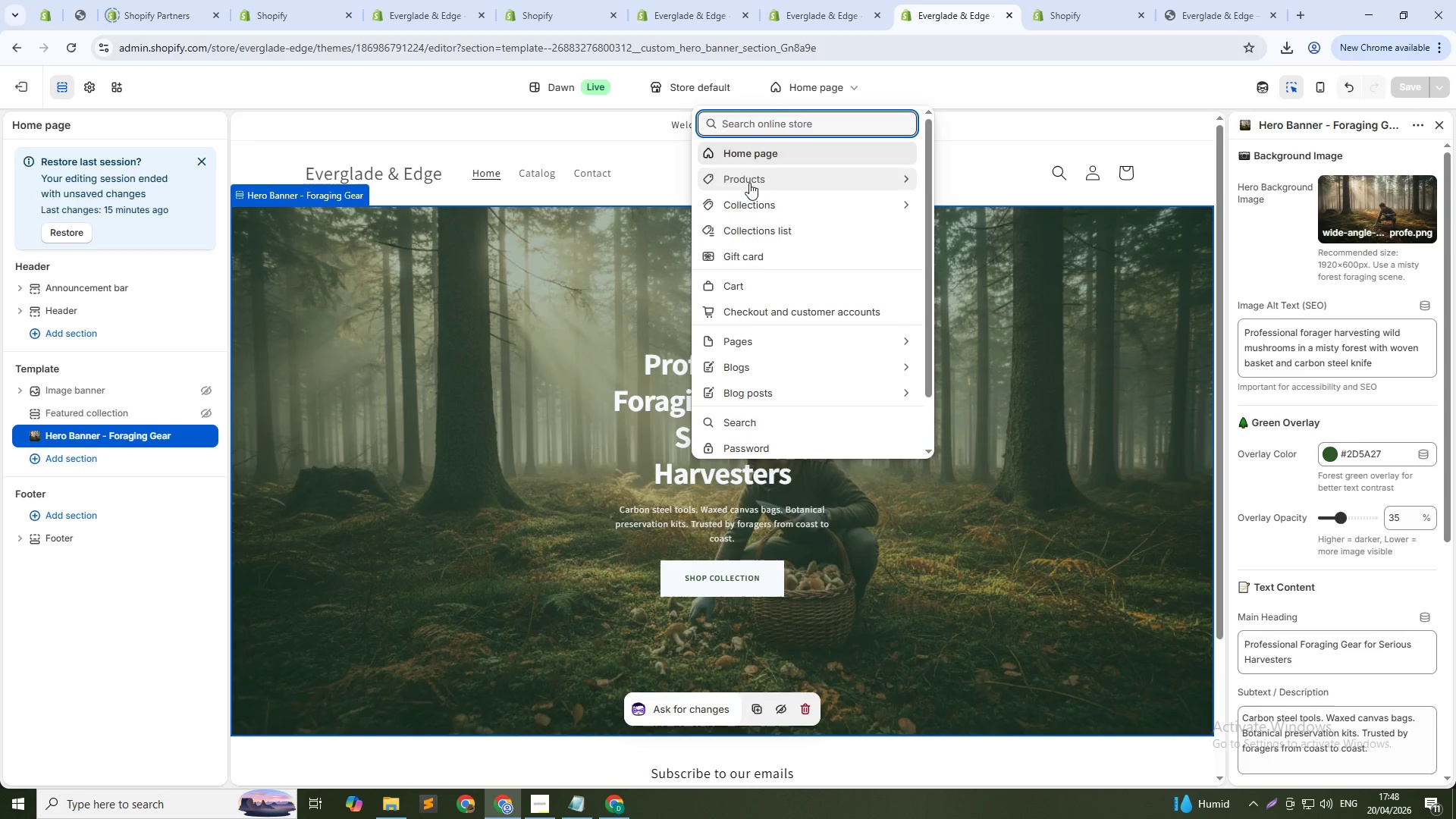 
left_click([749, 183])
 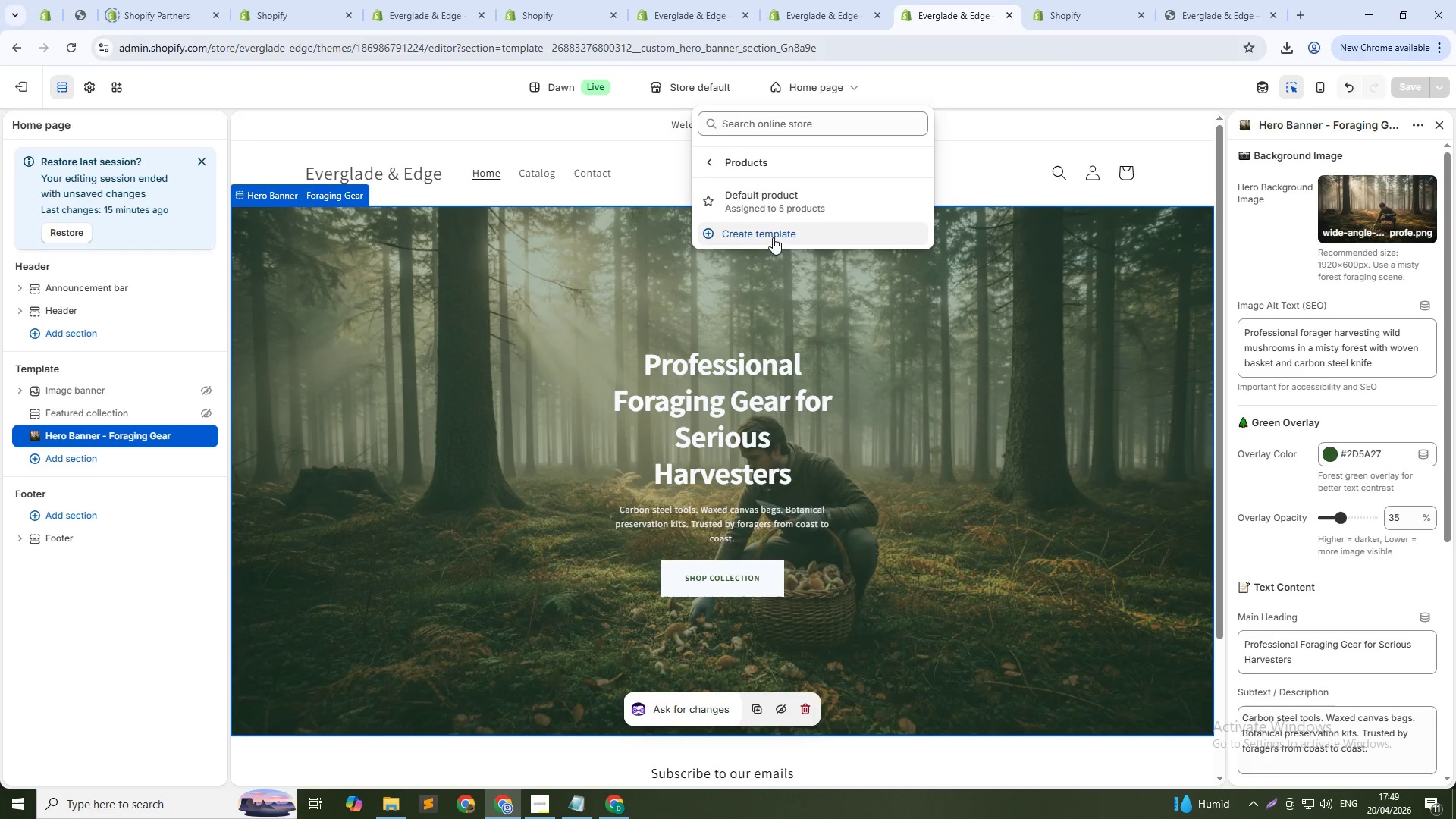 
left_click([788, 209])
 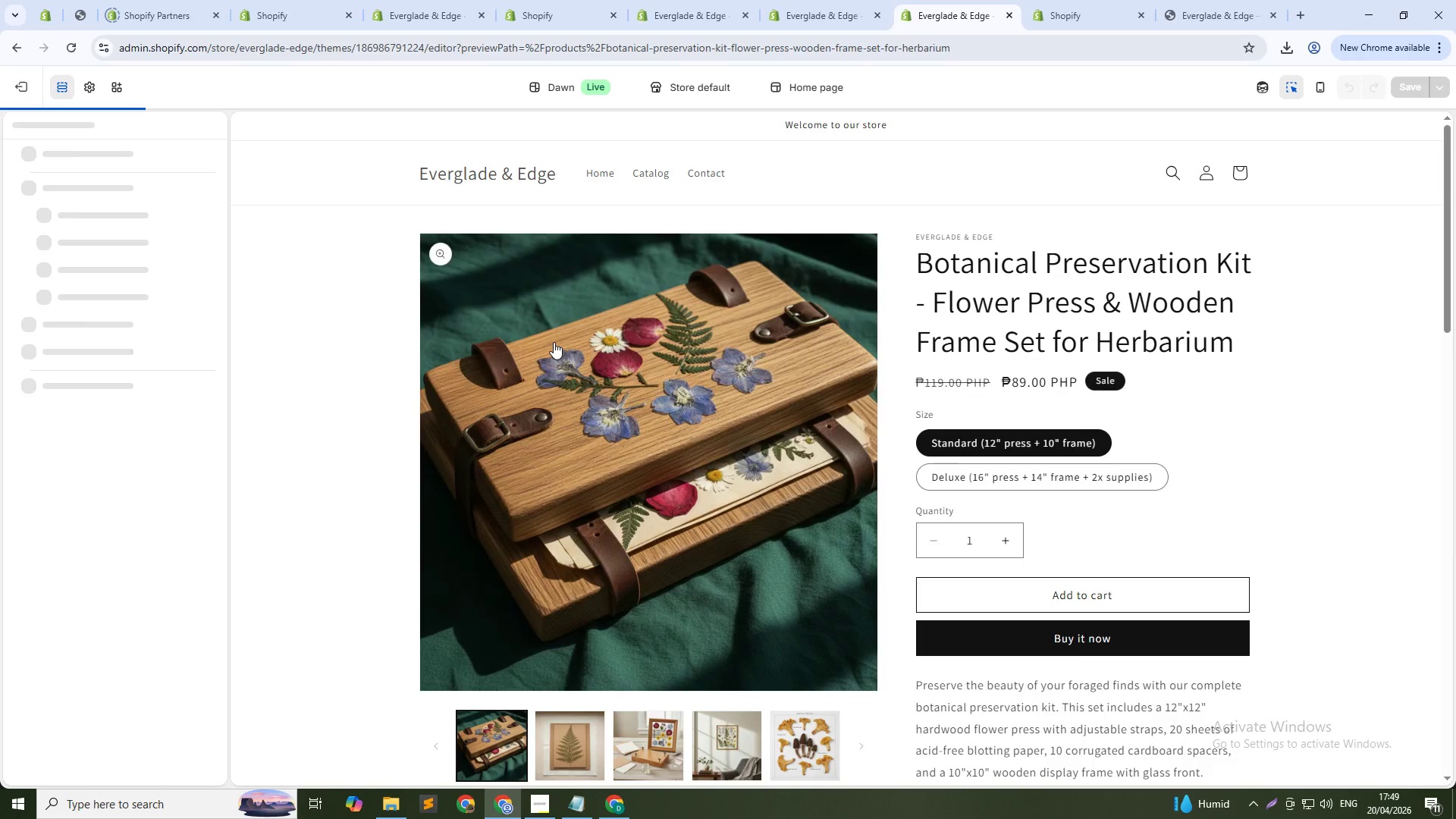 
scroll: coordinate [430, 393], scroll_direction: down, amount: 4.0
 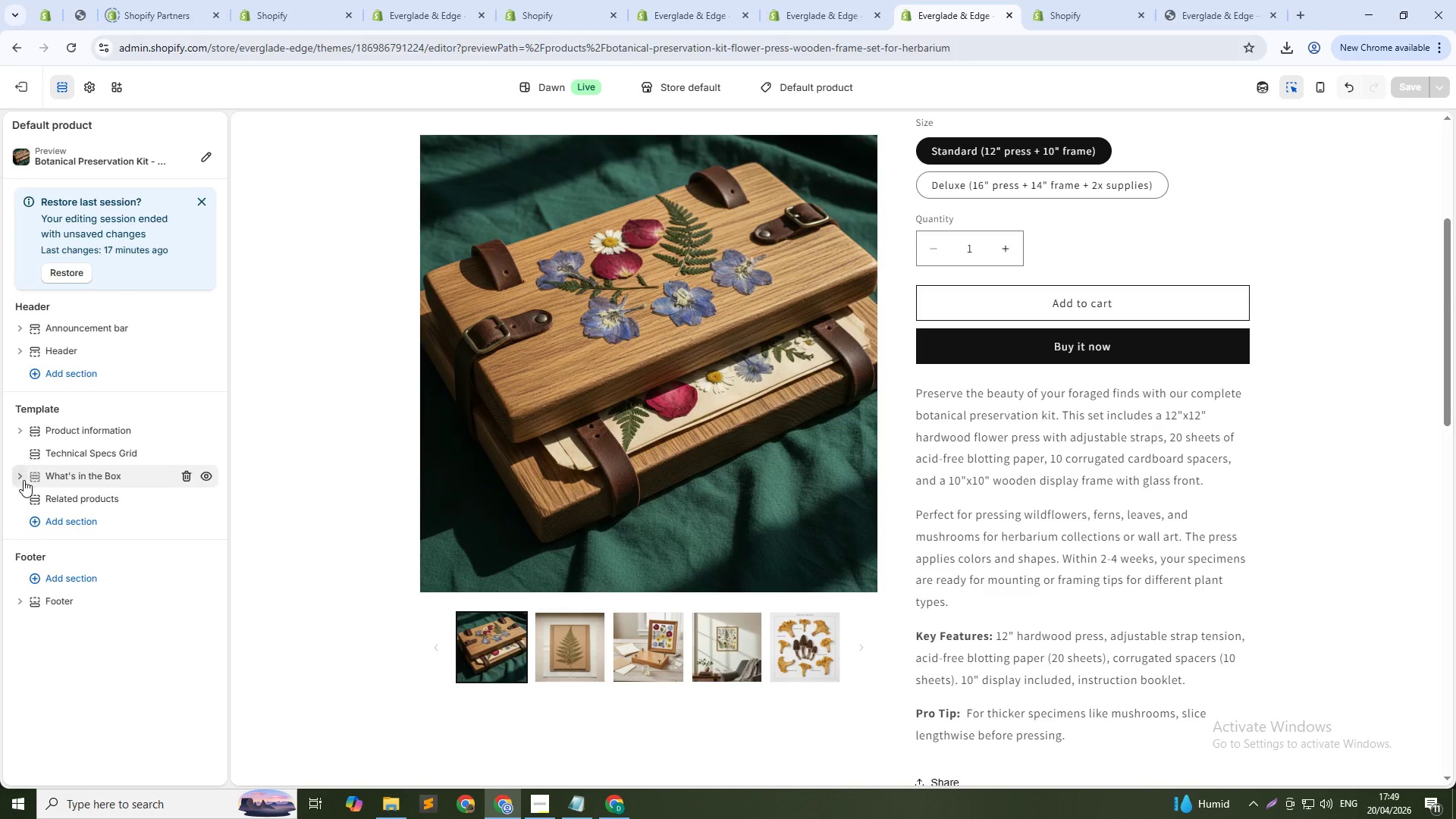 
left_click([72, 478])
 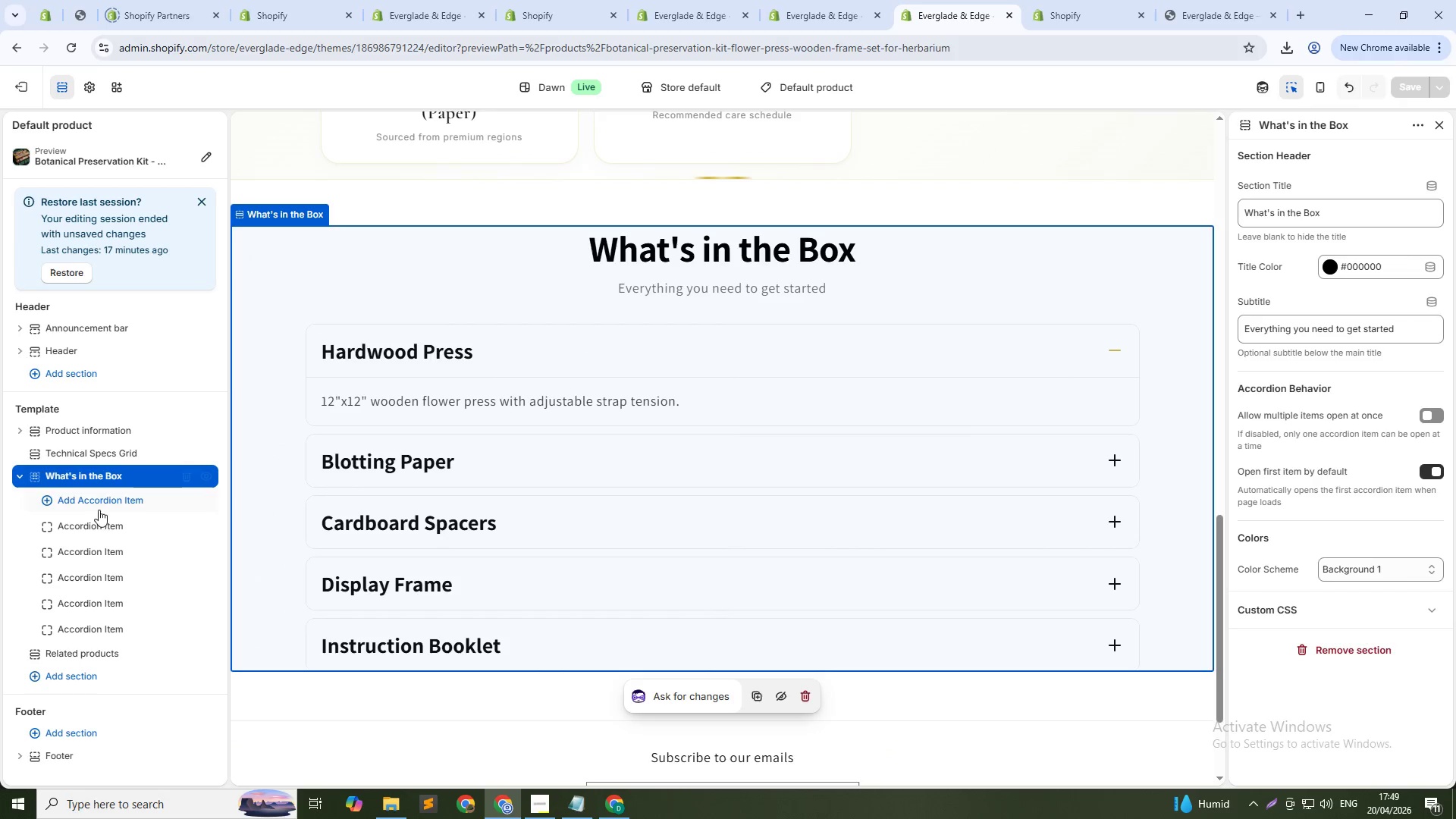 
left_click([111, 528])
 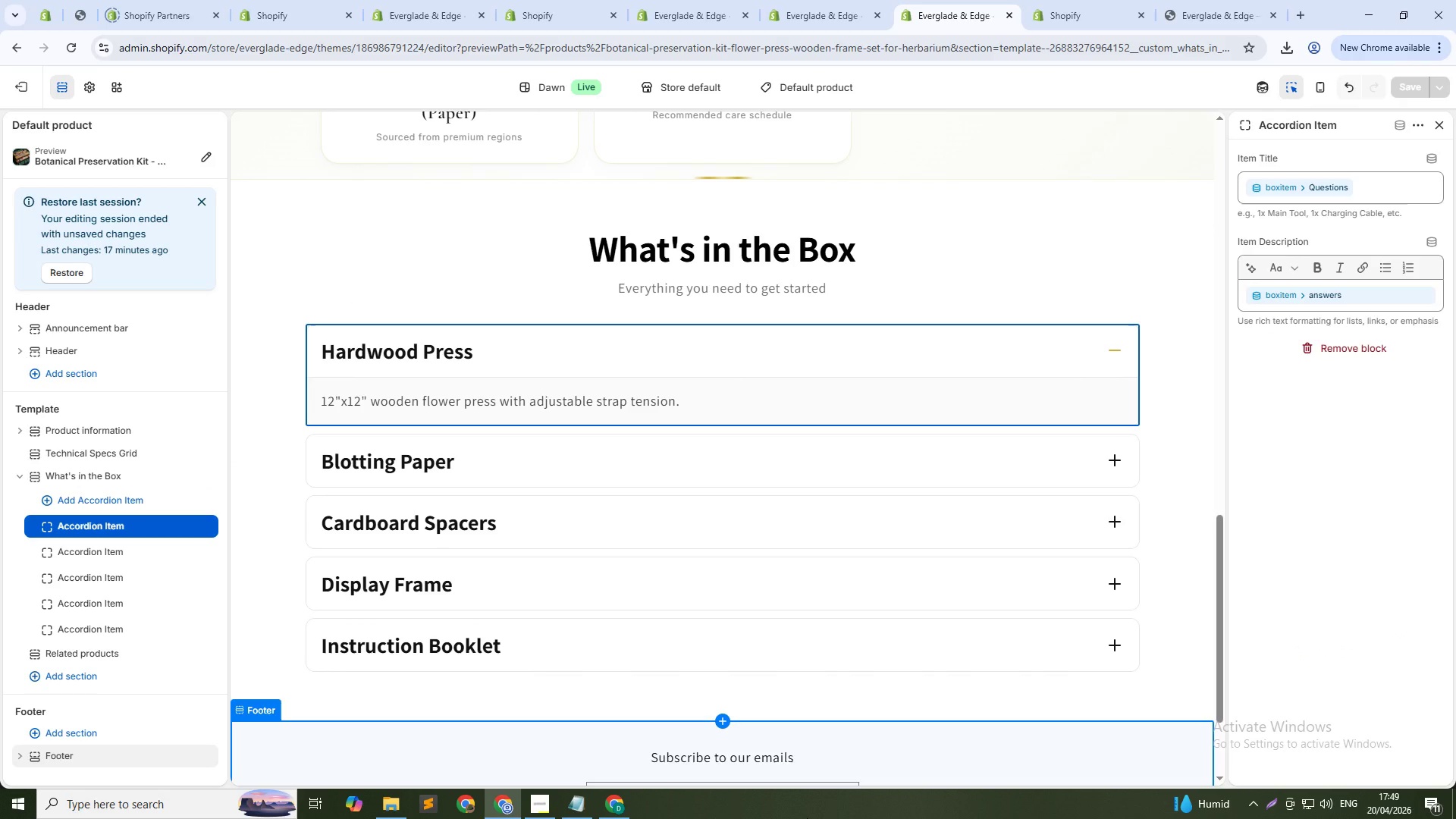 
wait(6.06)
 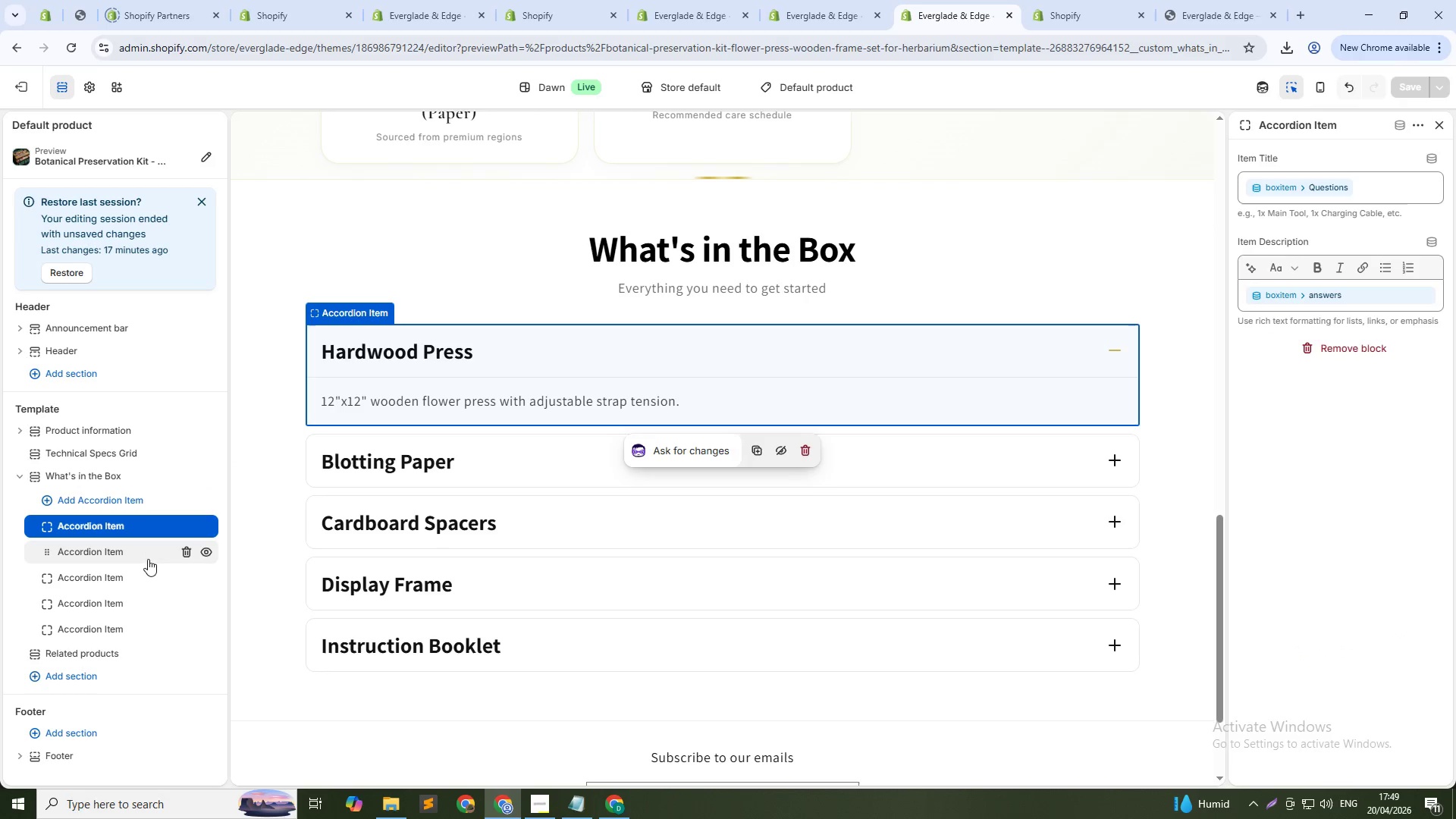 
key(PrintScreen)
 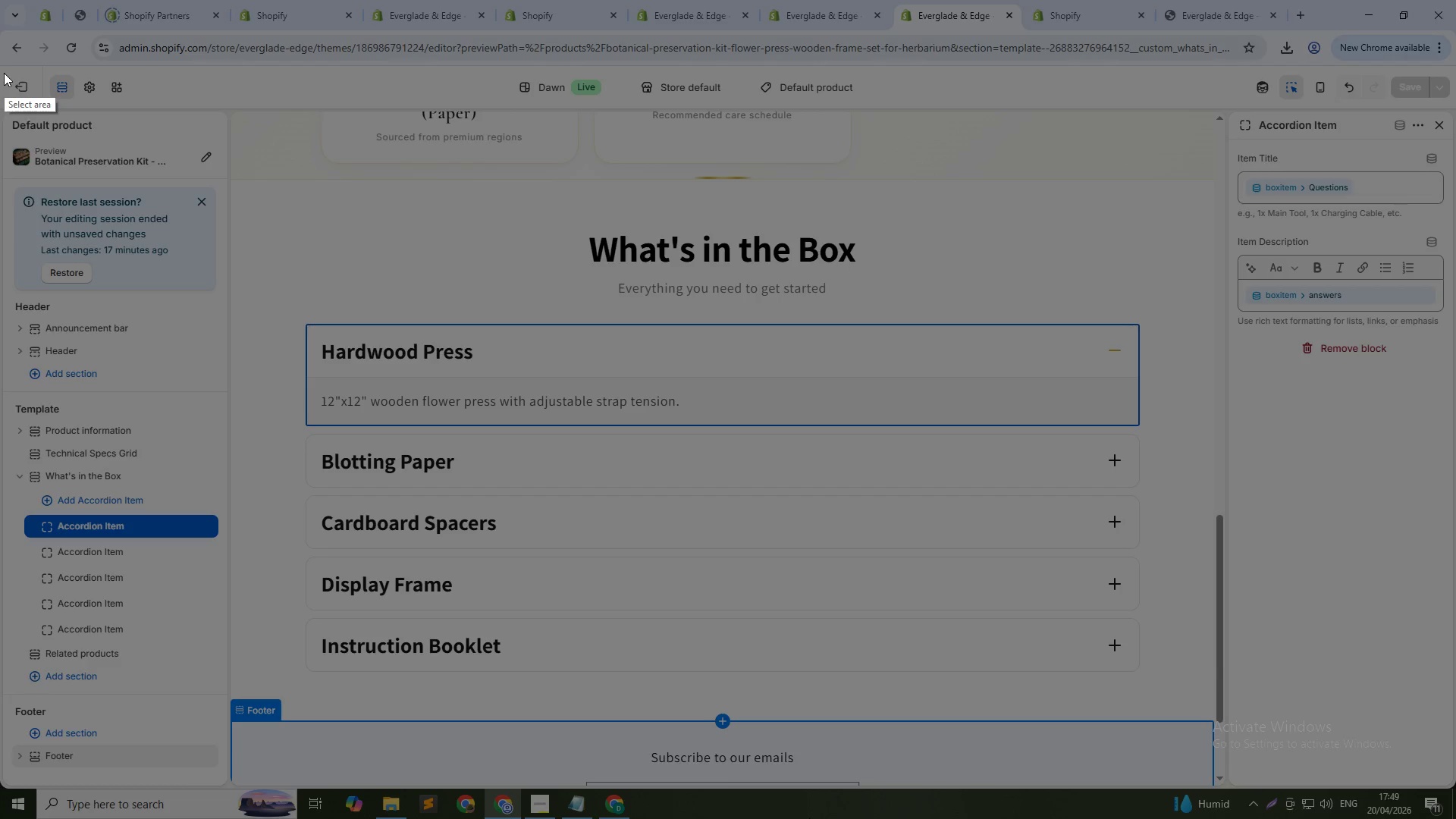 
left_click_drag(start_coordinate=[5, 66], to_coordinate=[1448, 781])
 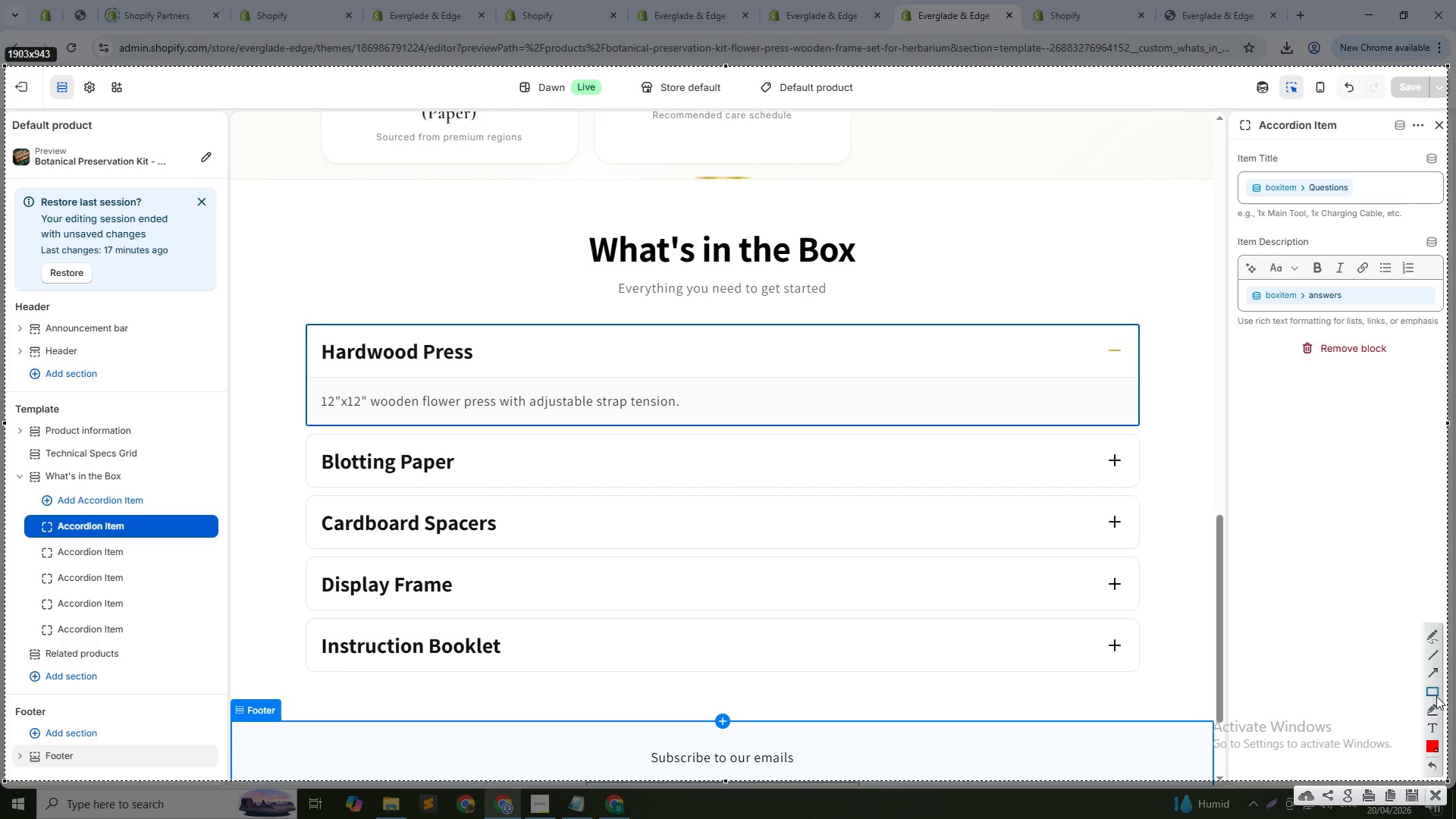 
left_click([1436, 696])
 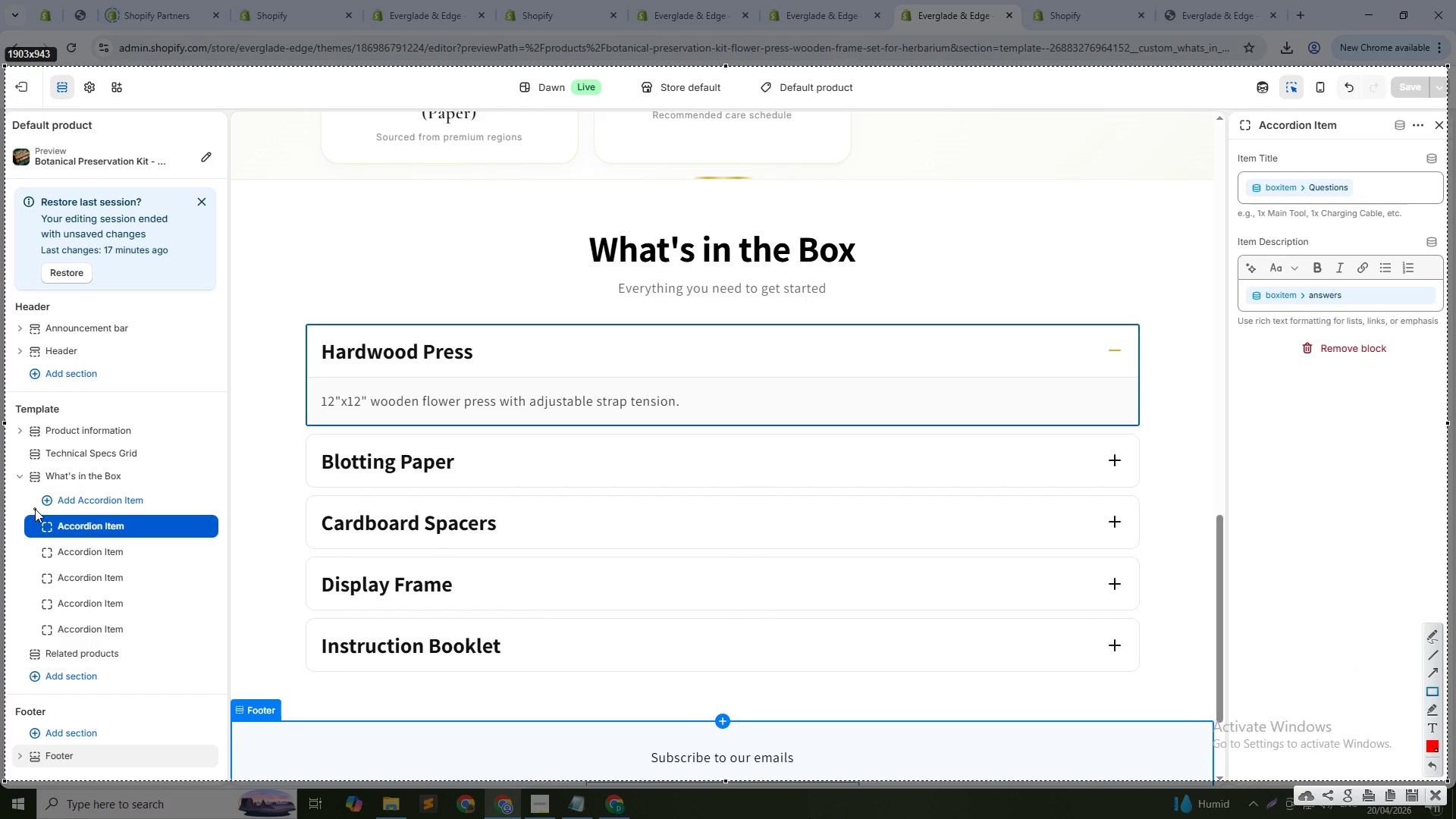 
left_click_drag(start_coordinate=[20, 517], to_coordinate=[211, 641])
 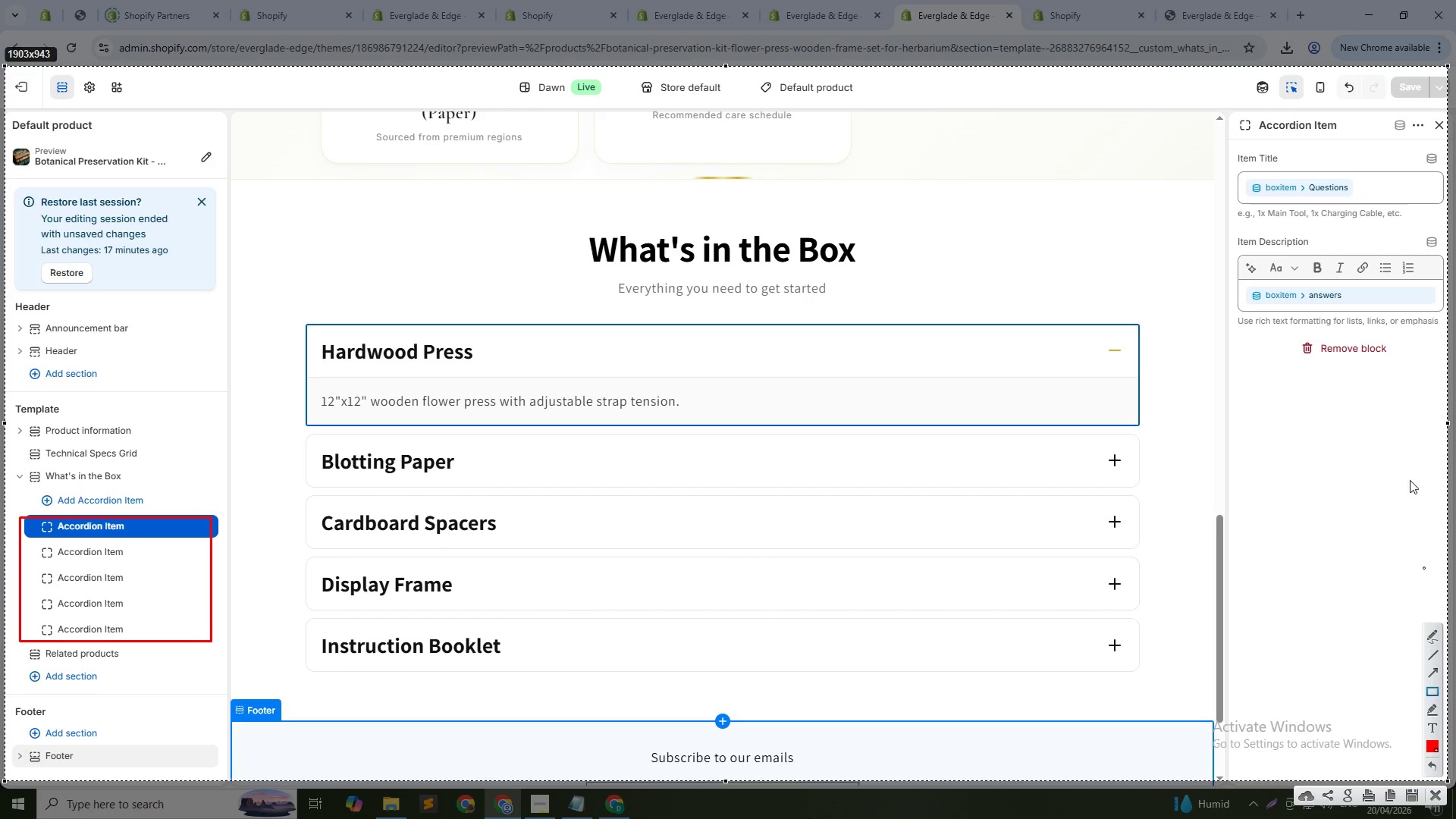 
left_click_drag(start_coordinate=[1228, 143], to_coordinate=[1443, 366])
 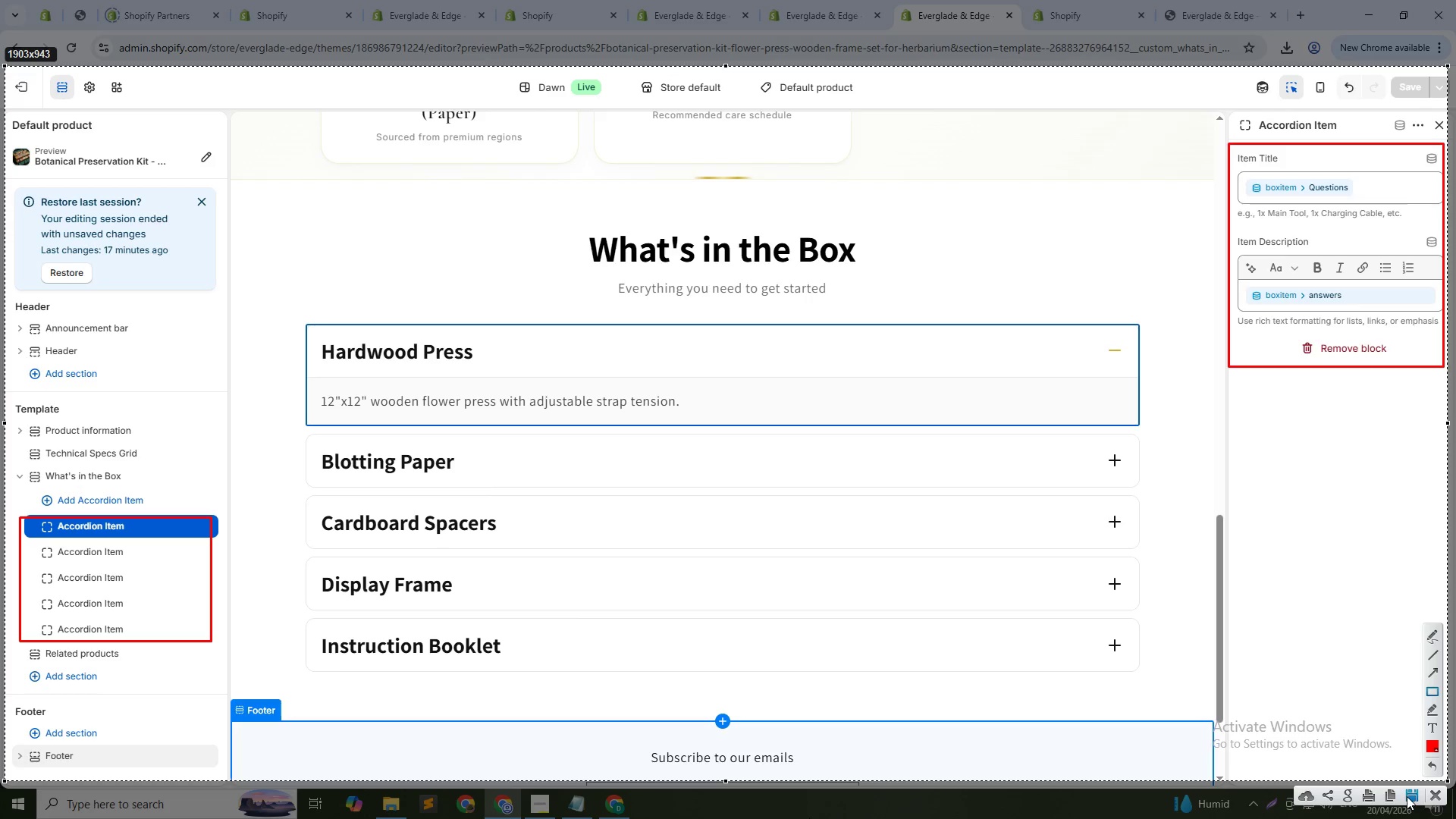 
left_click([1407, 796])
 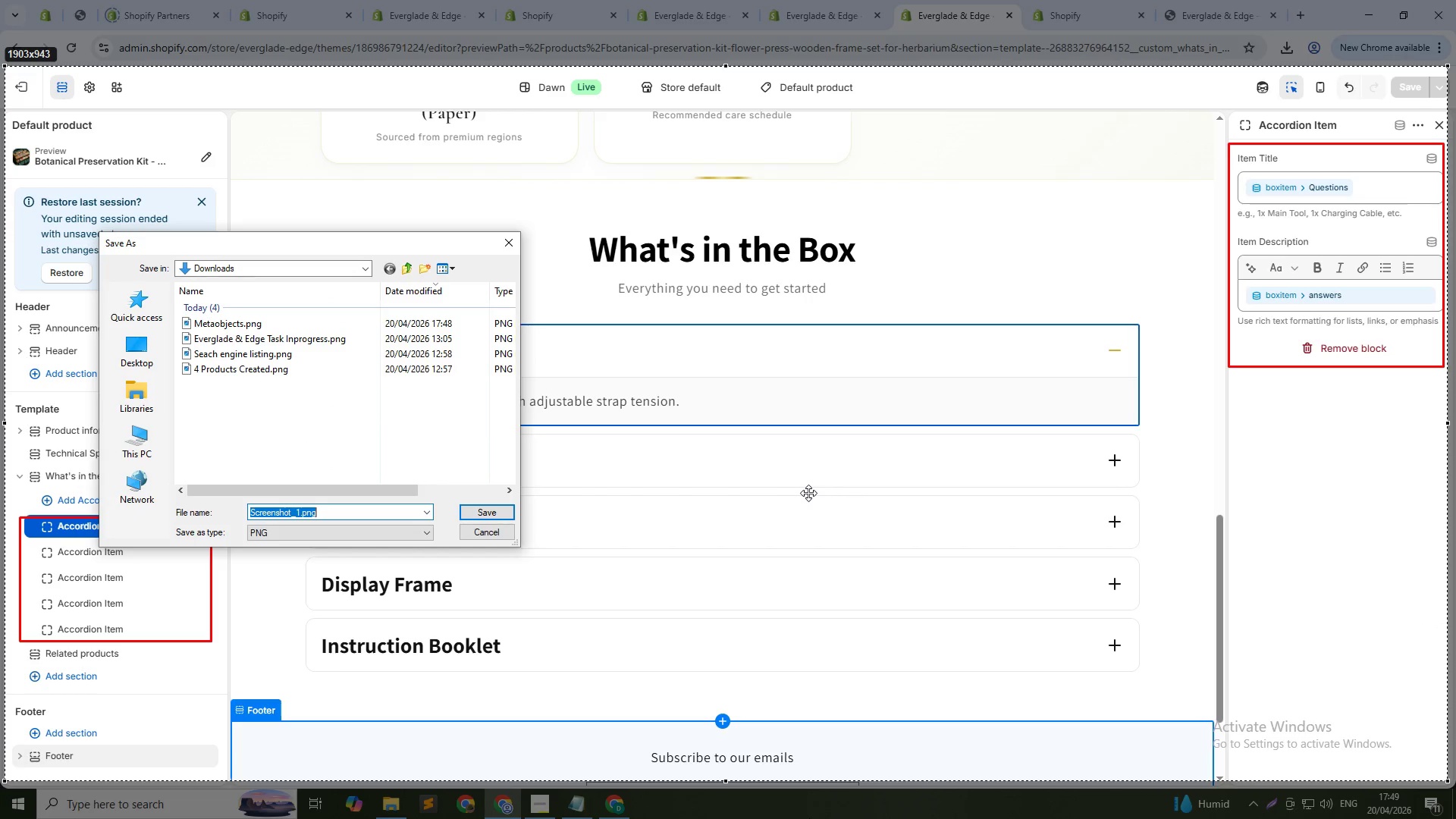 
wait(6.75)
 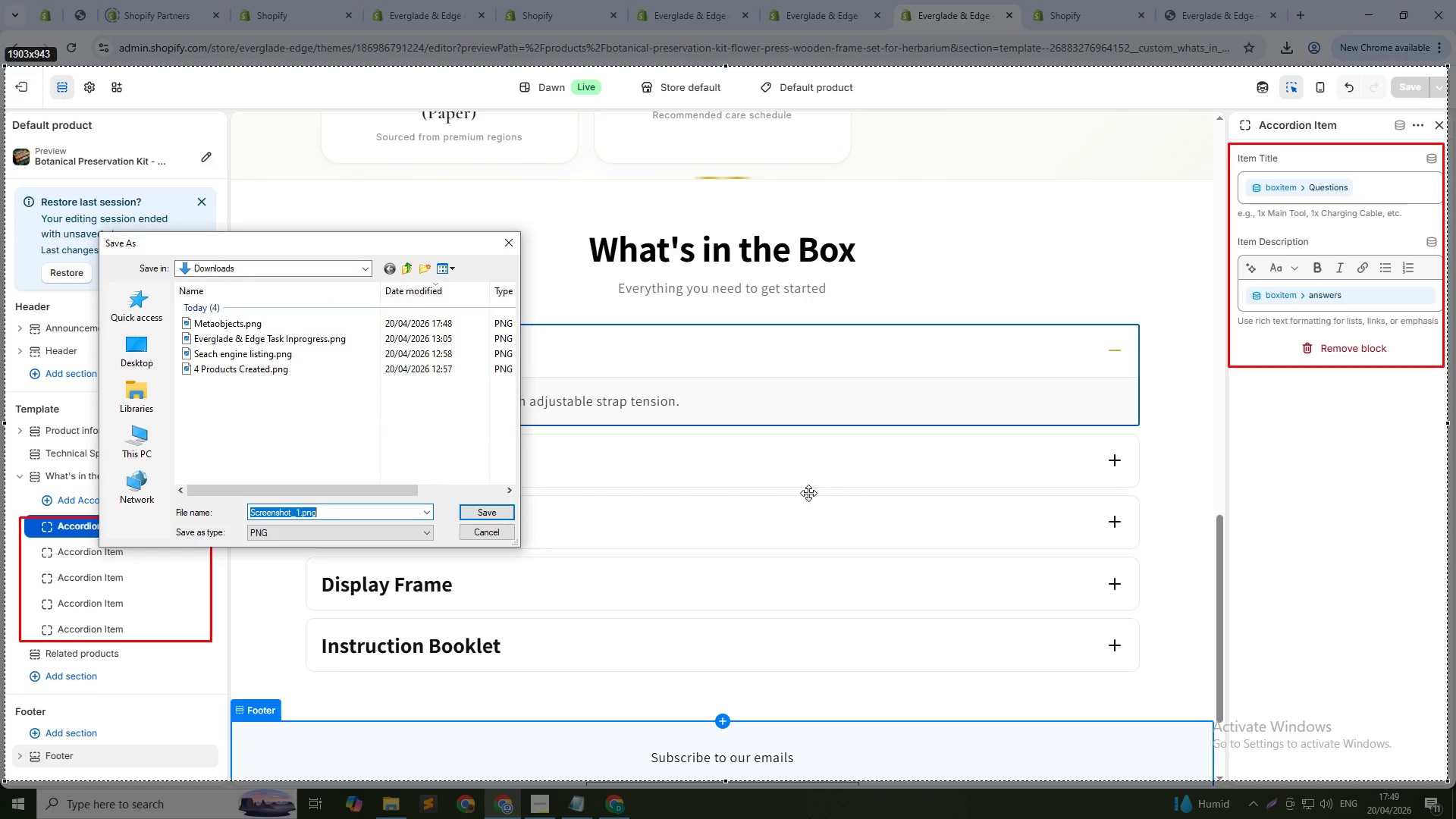 
type(TH)
key(Backspace)
type(hee)
key(Backspace)
type(me Editor)
 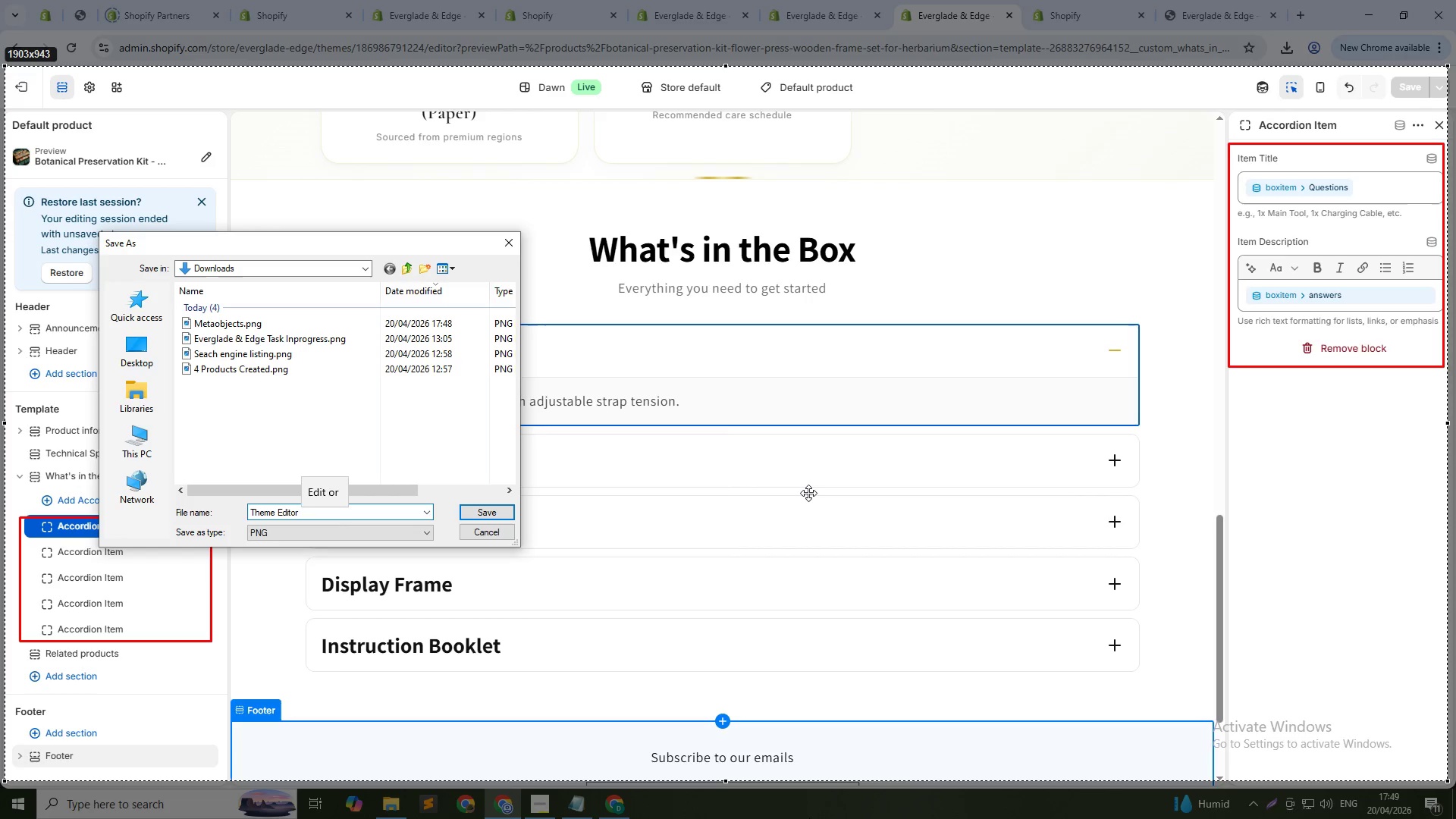 
key(Enter)
 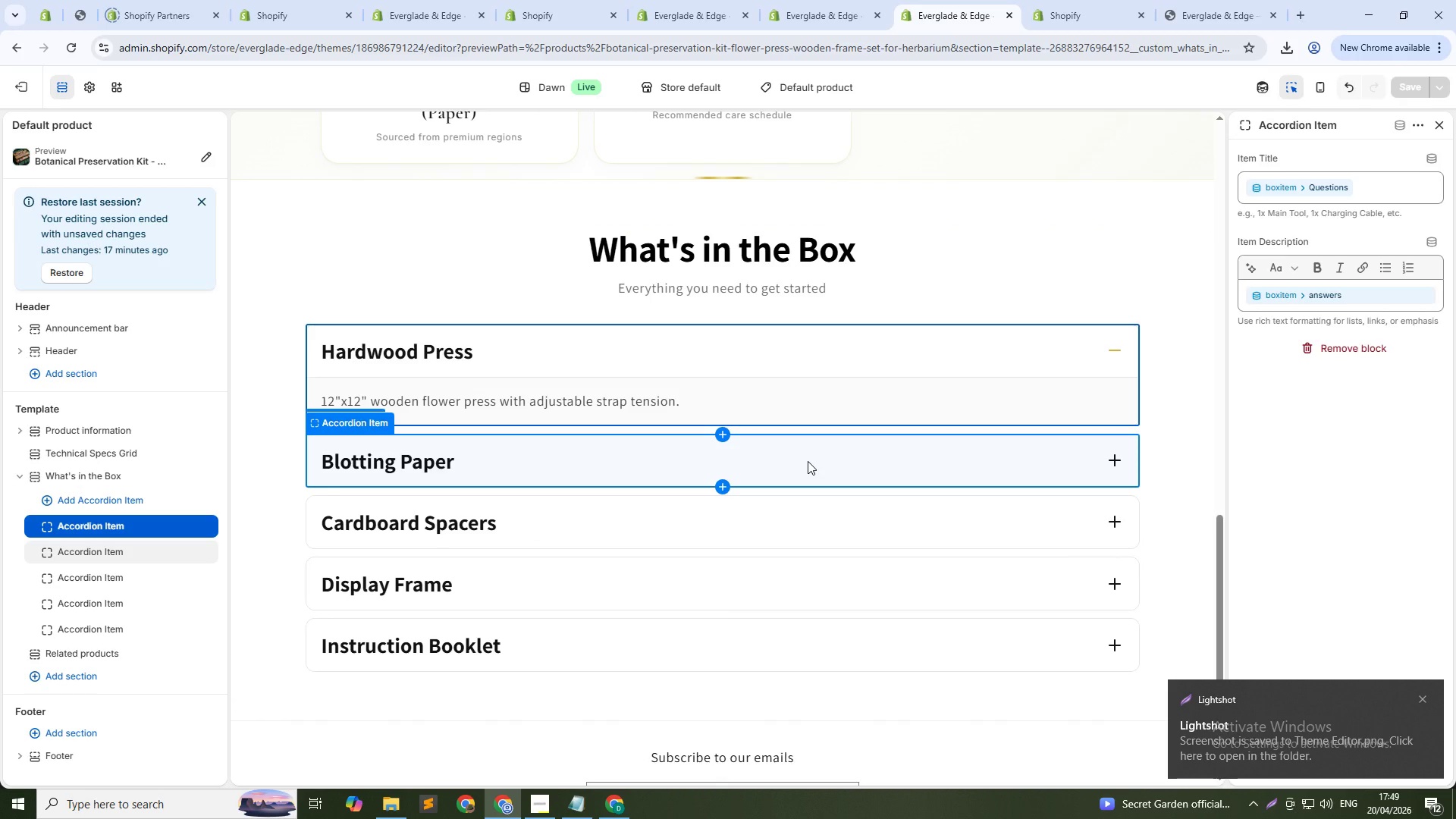 
wait(7.41)
 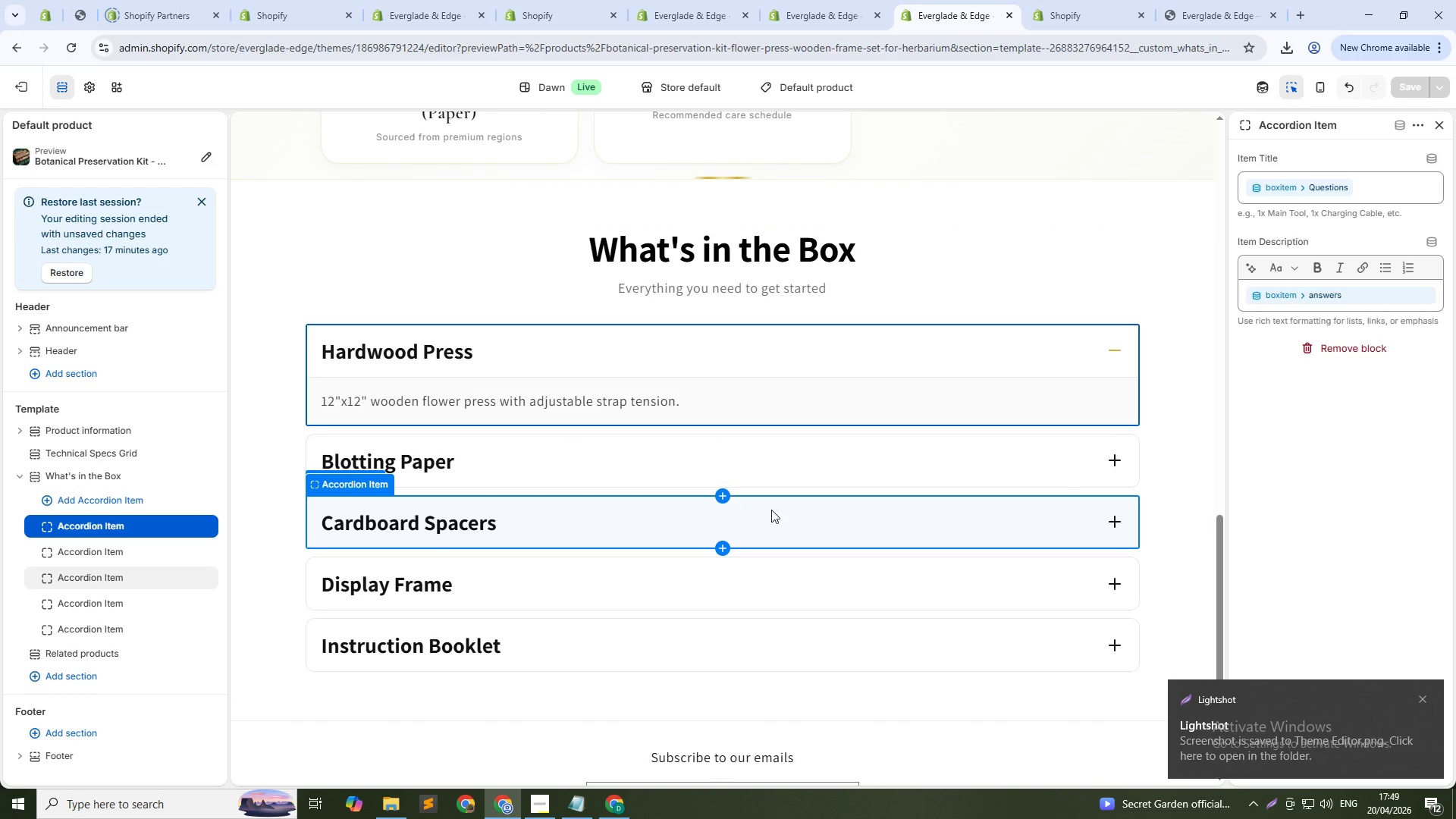 
left_click([1190, 6])
 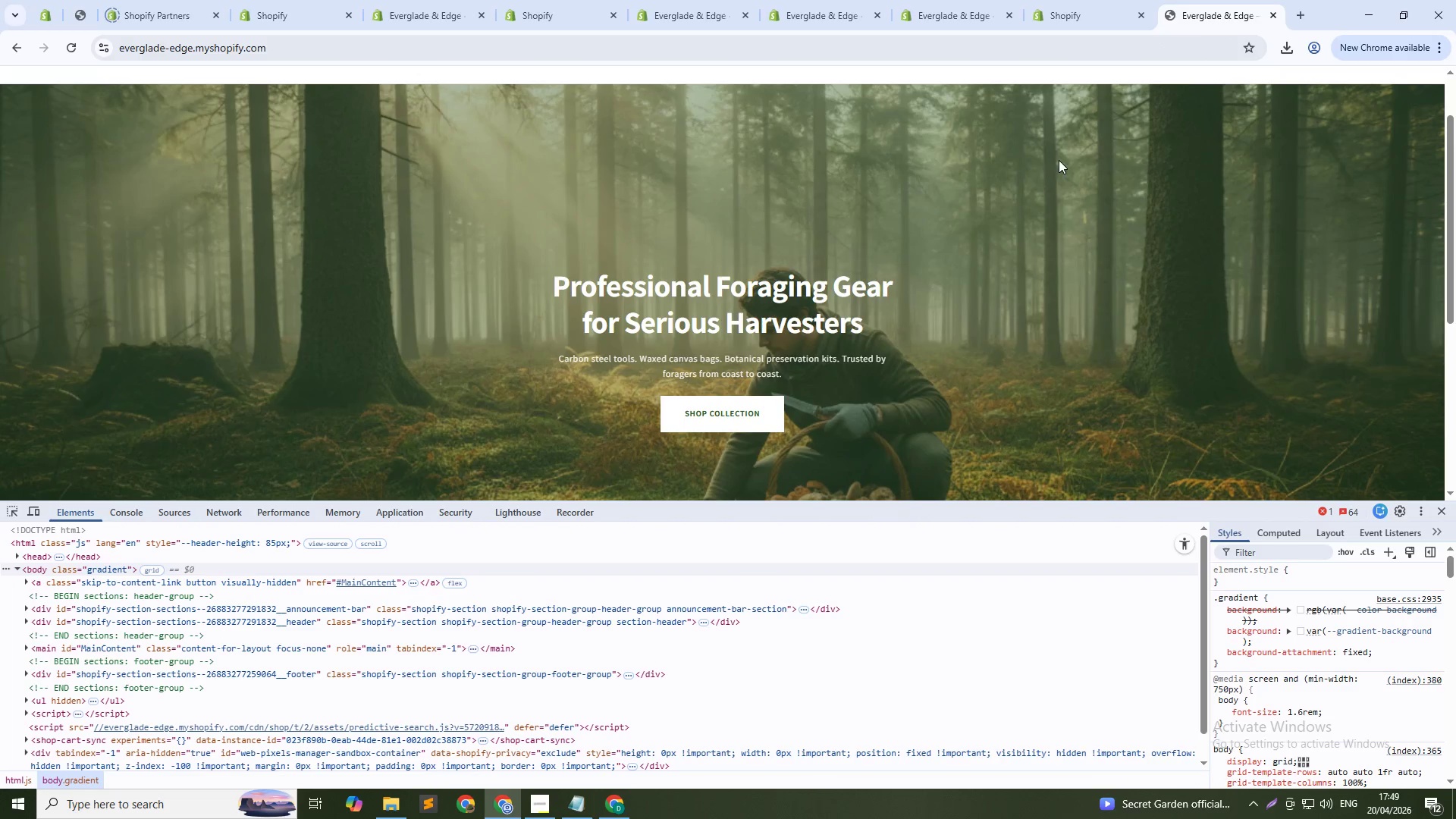 
scroll: coordinate [811, 253], scroll_direction: up, amount: 1.0
 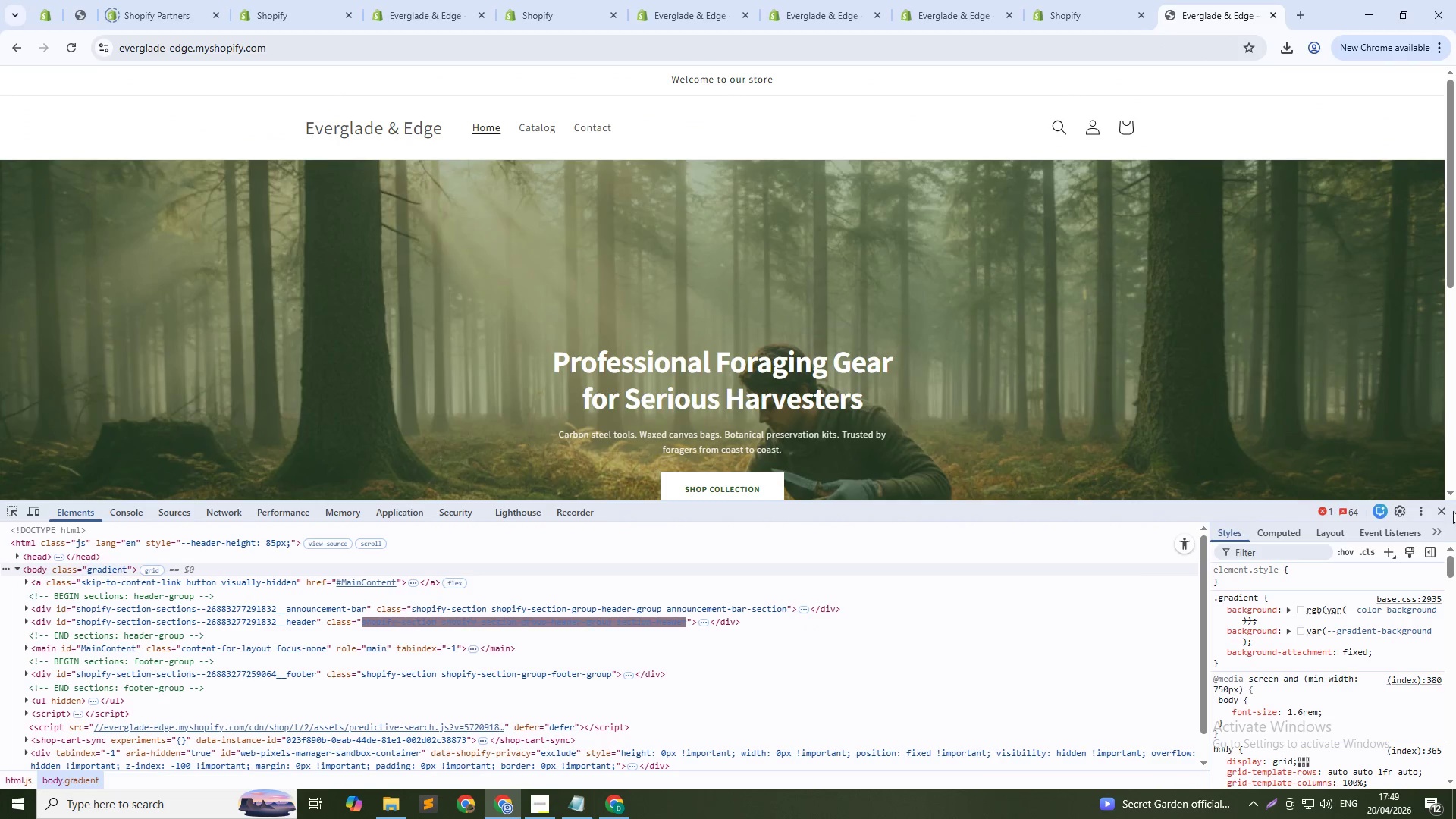 
left_click([1450, 510])
 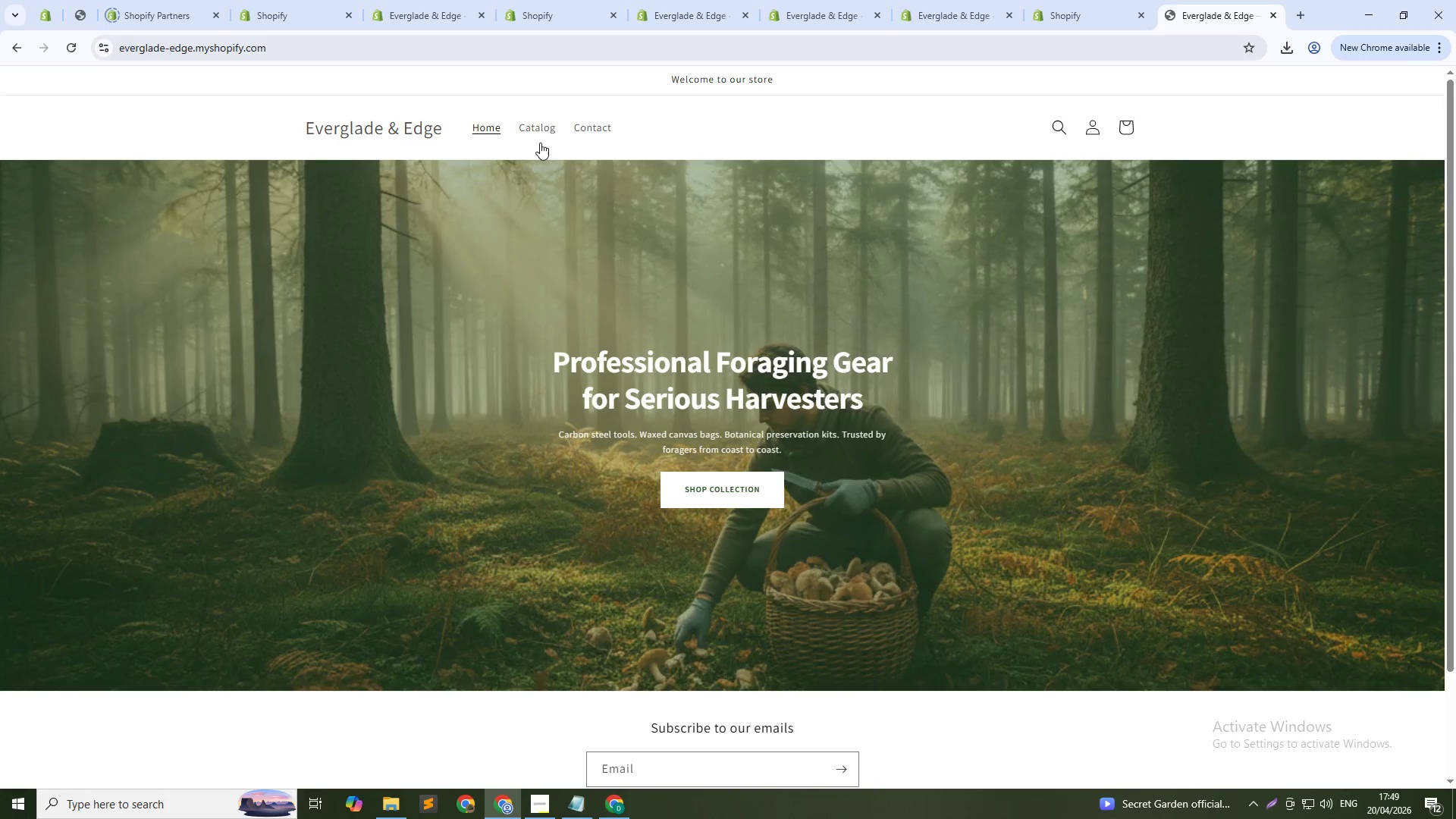 
left_click([542, 128])
 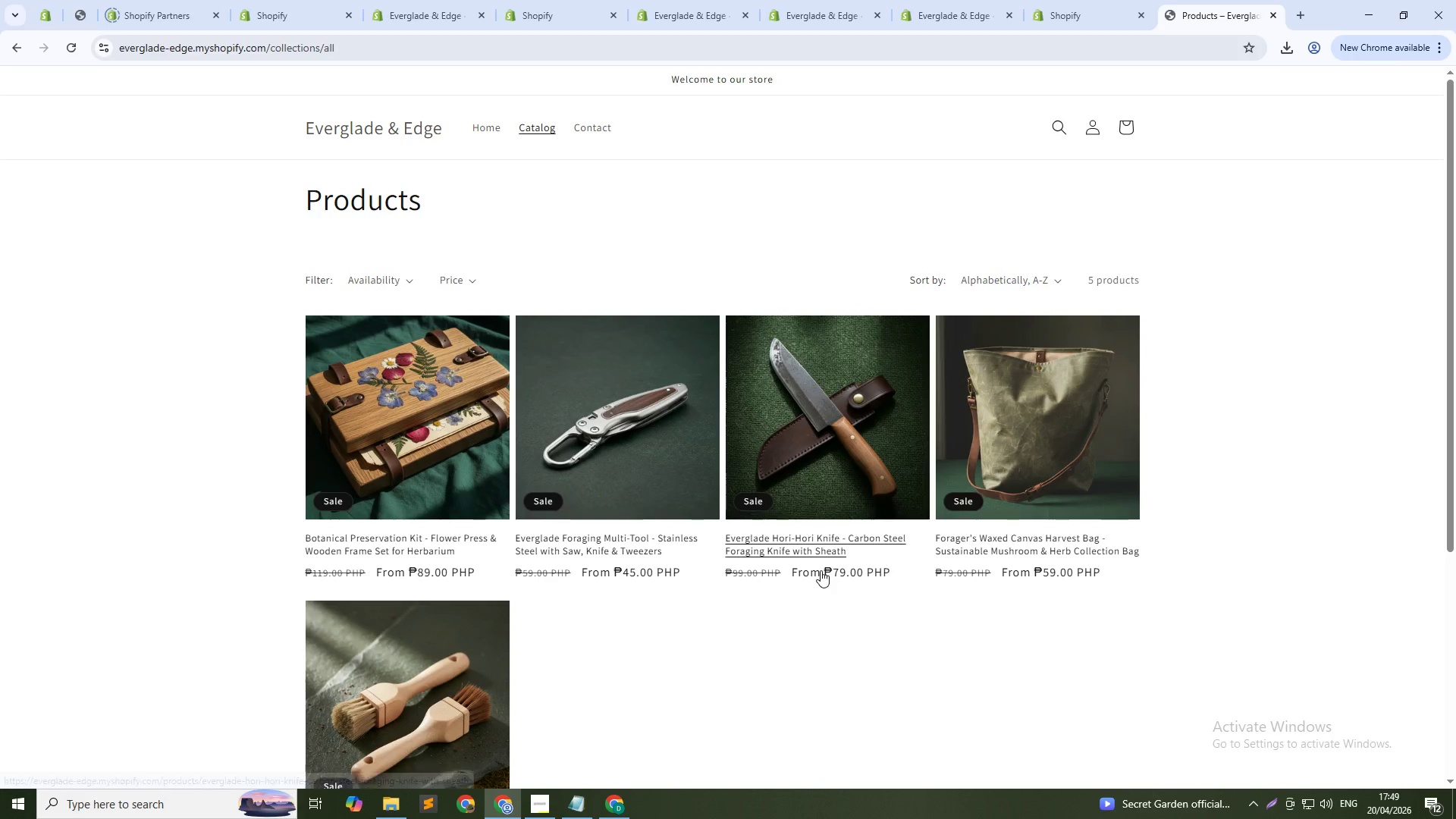 
wait(5.03)
 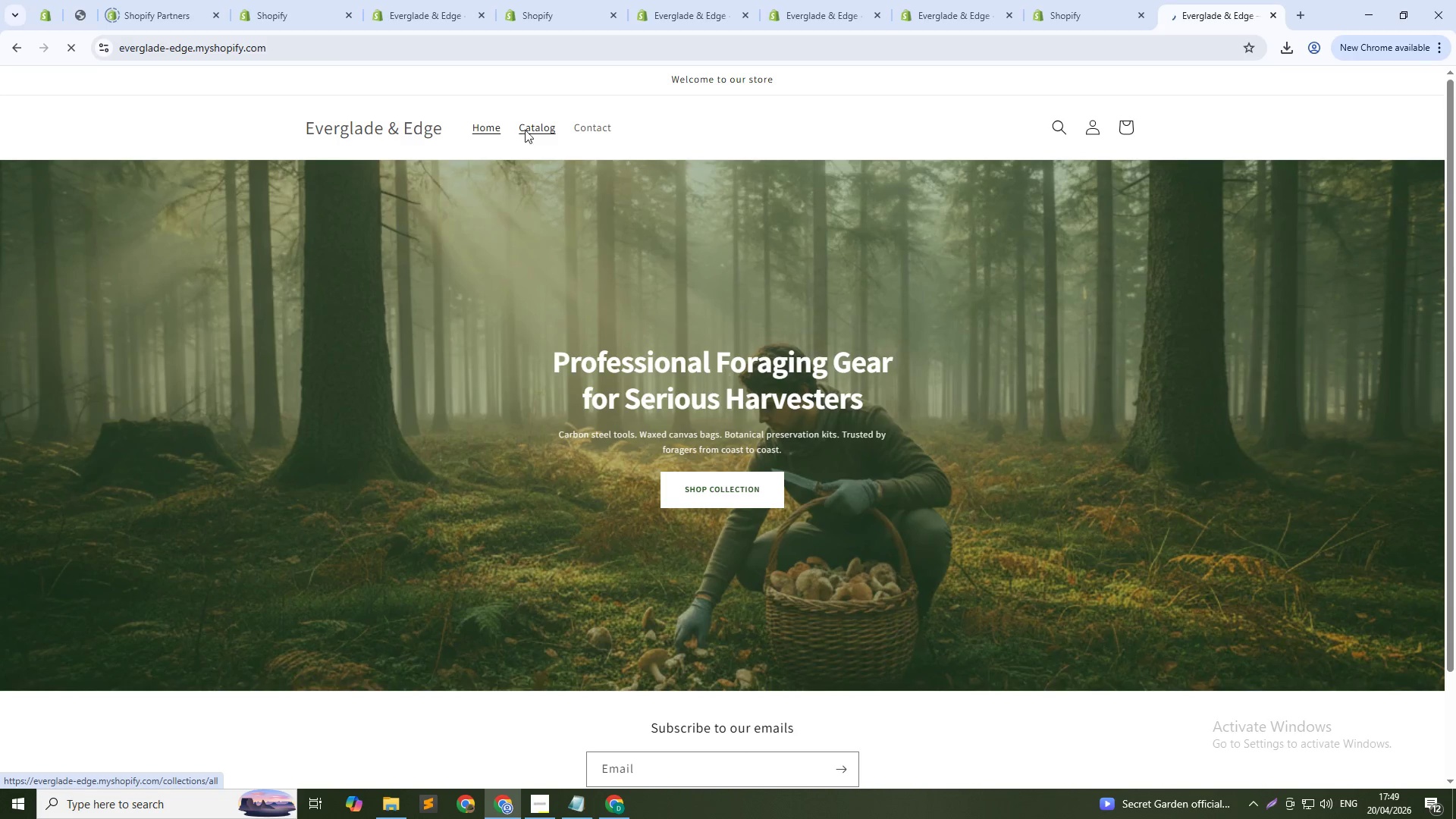 
left_click([445, 412])
 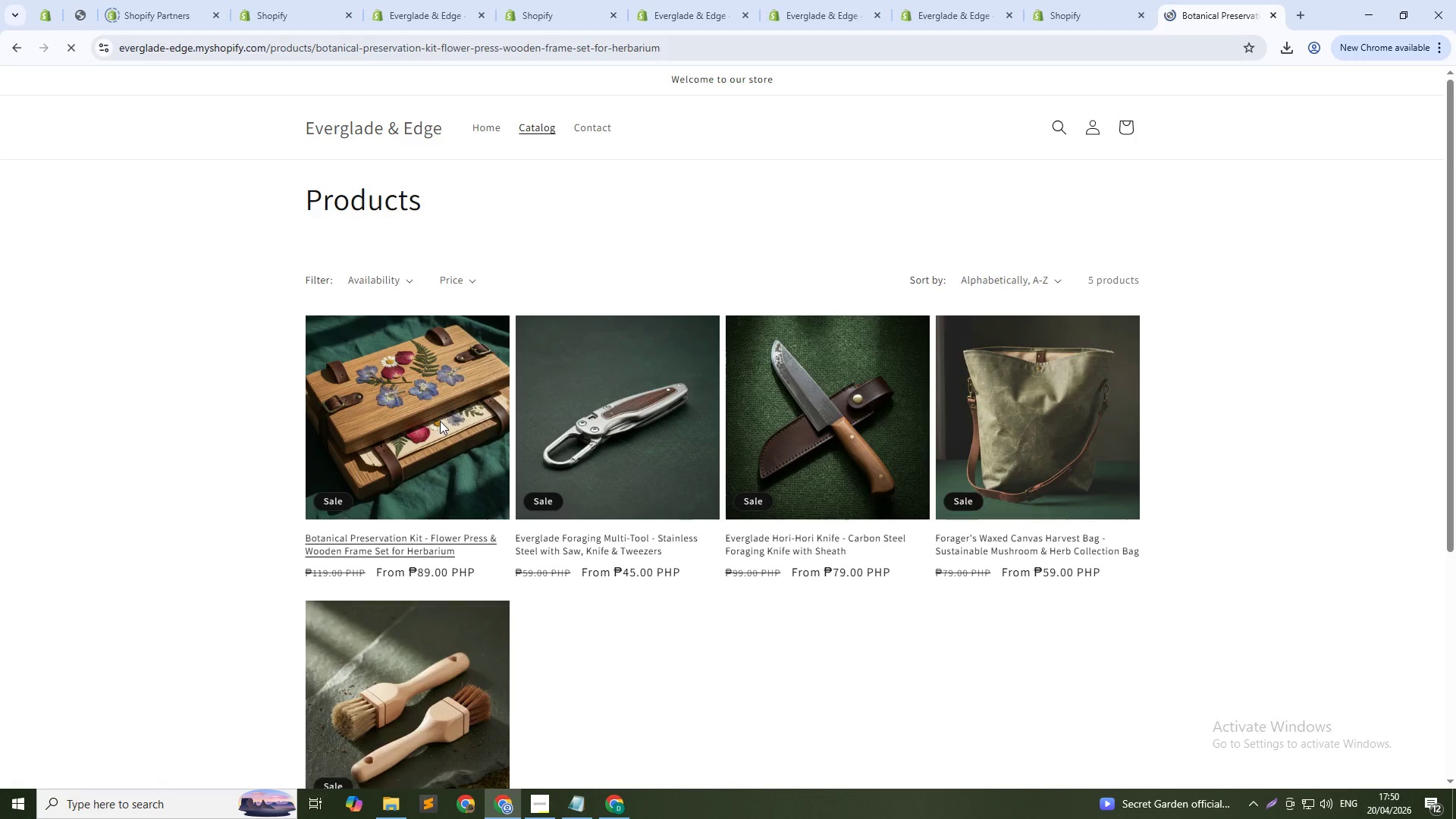 
scroll: coordinate [453, 424], scroll_direction: down, amount: 16.0
 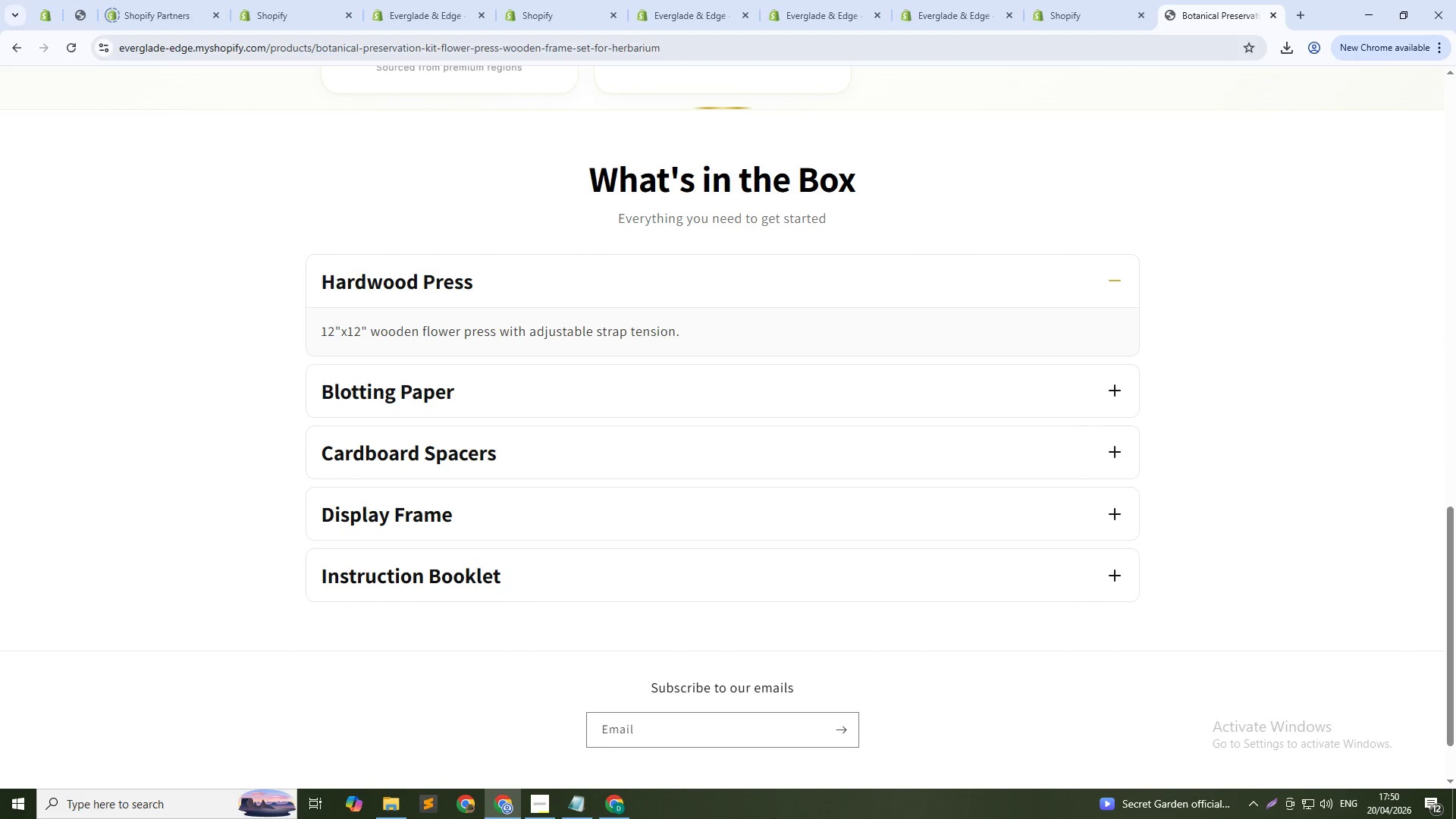 
key(PrintScreen)
 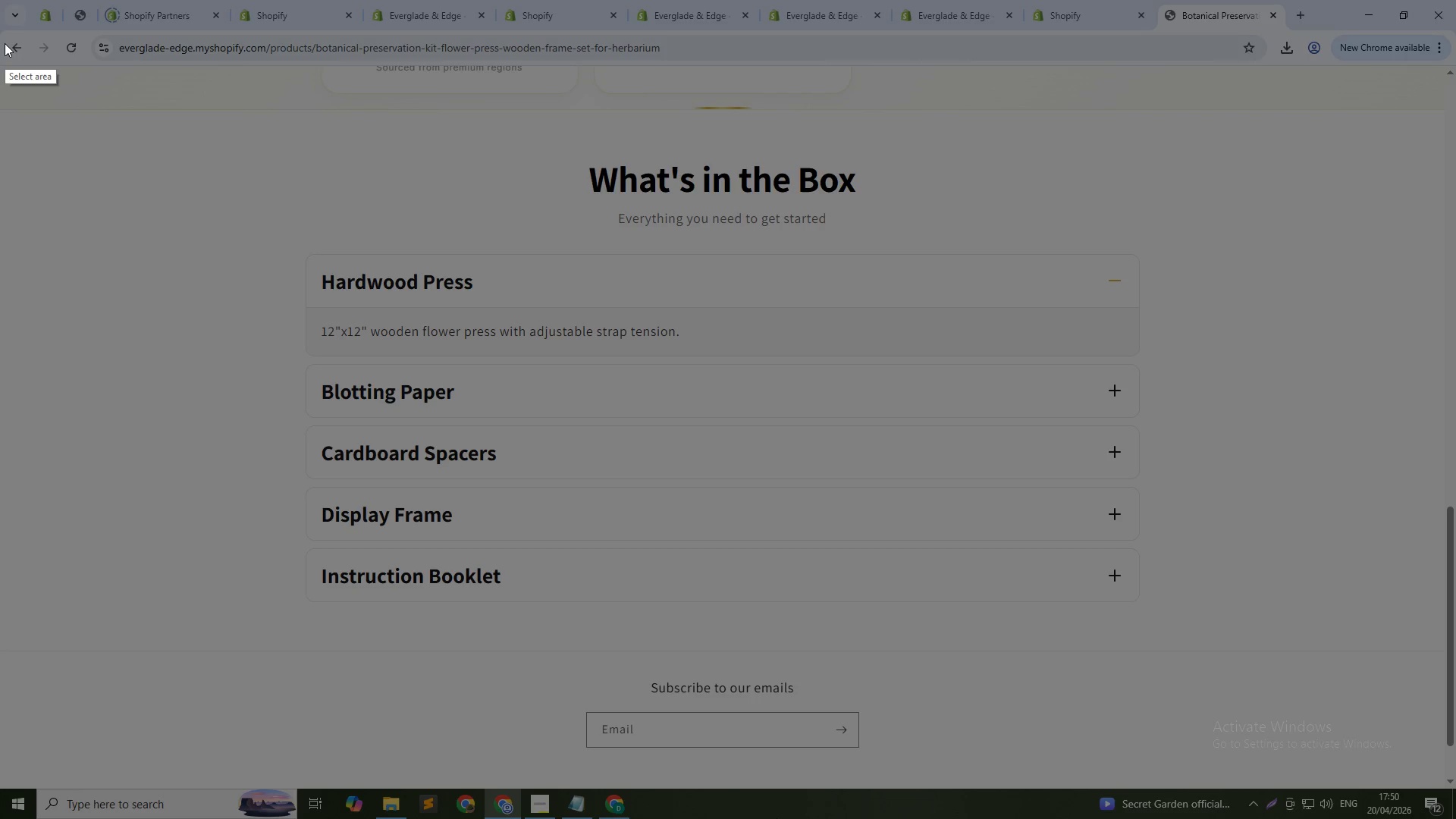 
left_click_drag(start_coordinate=[8, 36], to_coordinate=[1429, 684])
 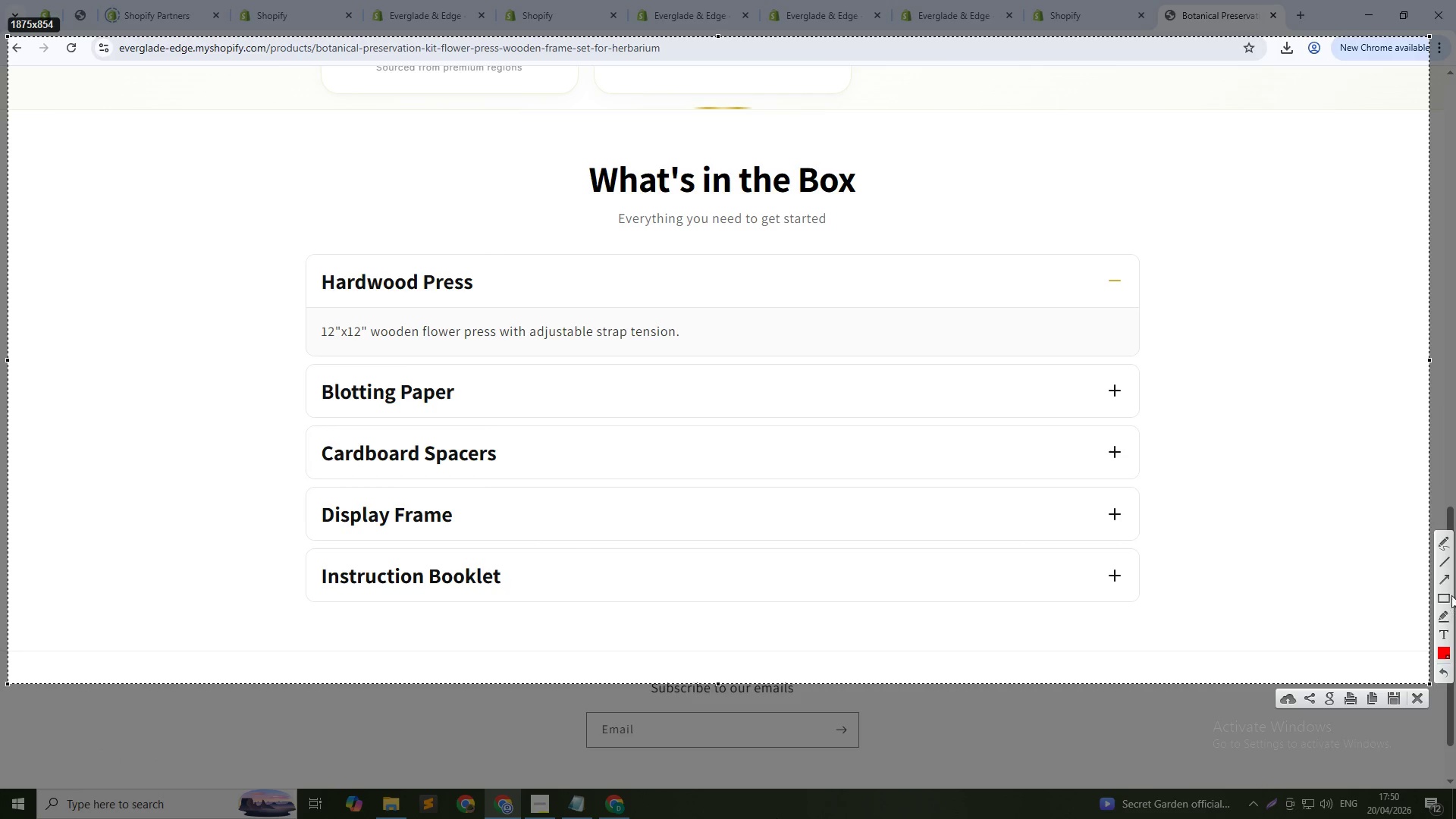 
left_click([1445, 600])
 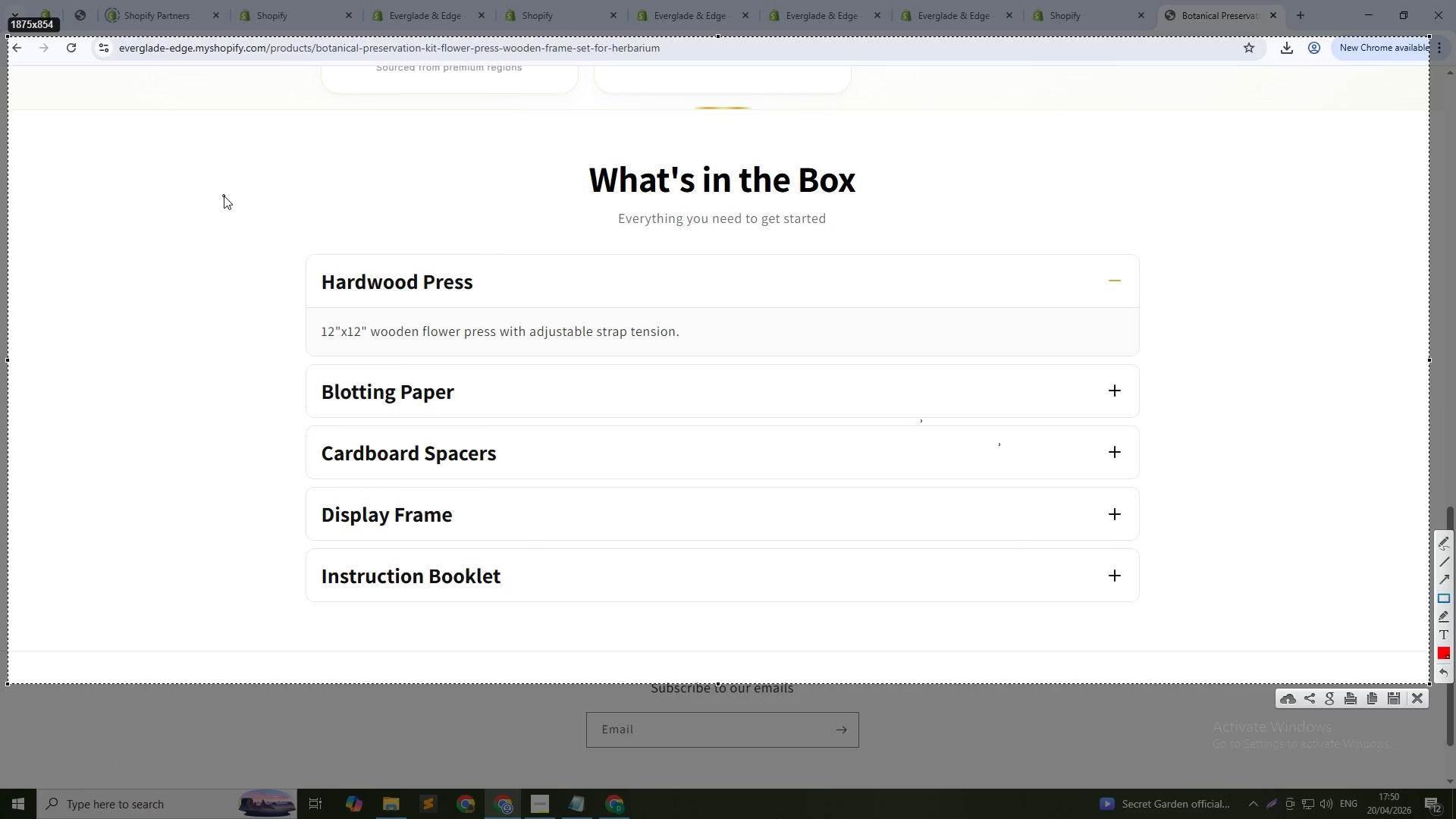 
left_click_drag(start_coordinate=[221, 202], to_coordinate=[1232, 655])
 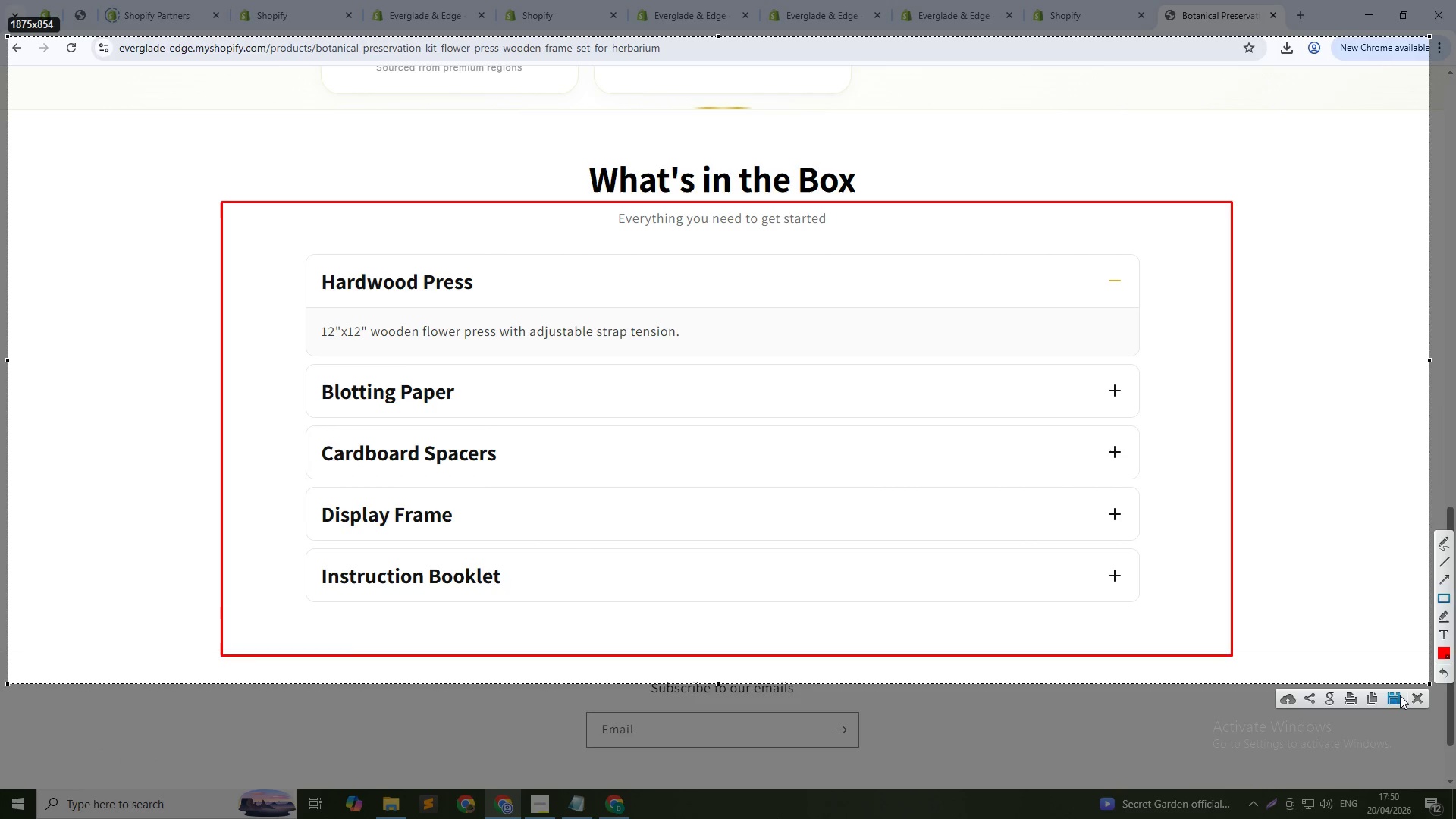 
left_click([1398, 695])
 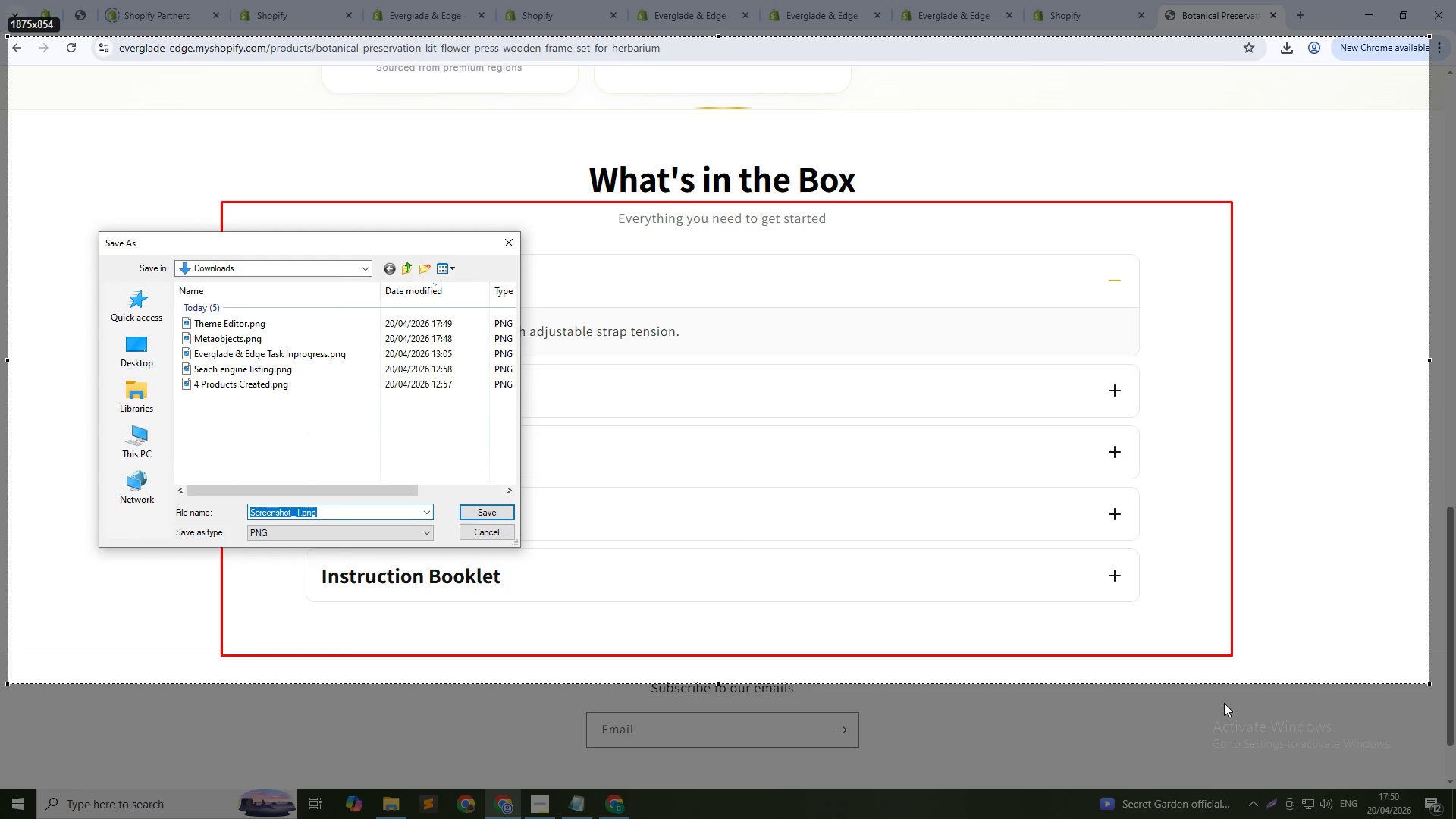 
type(Product 1 )
 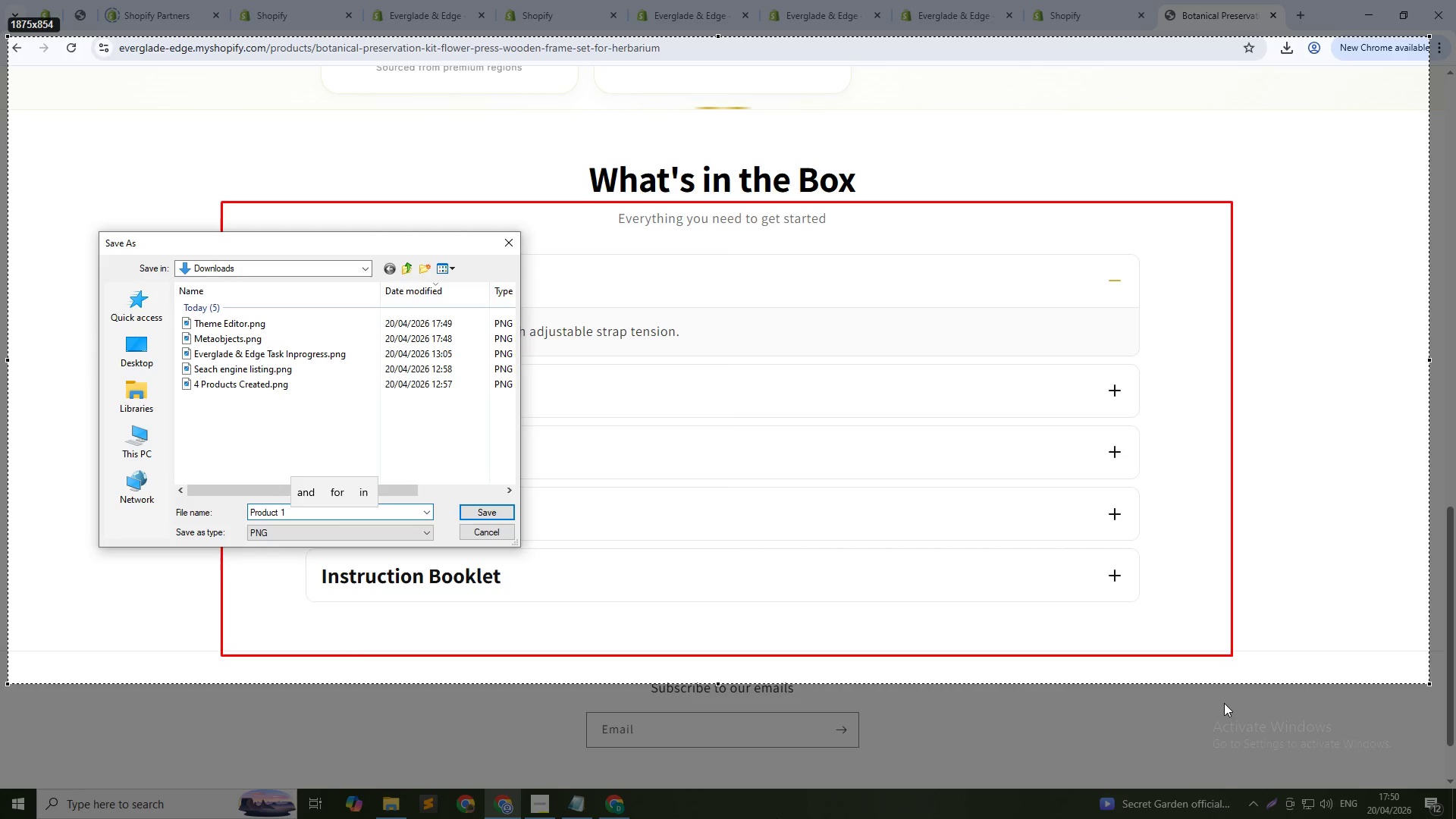 
wait(6.69)
 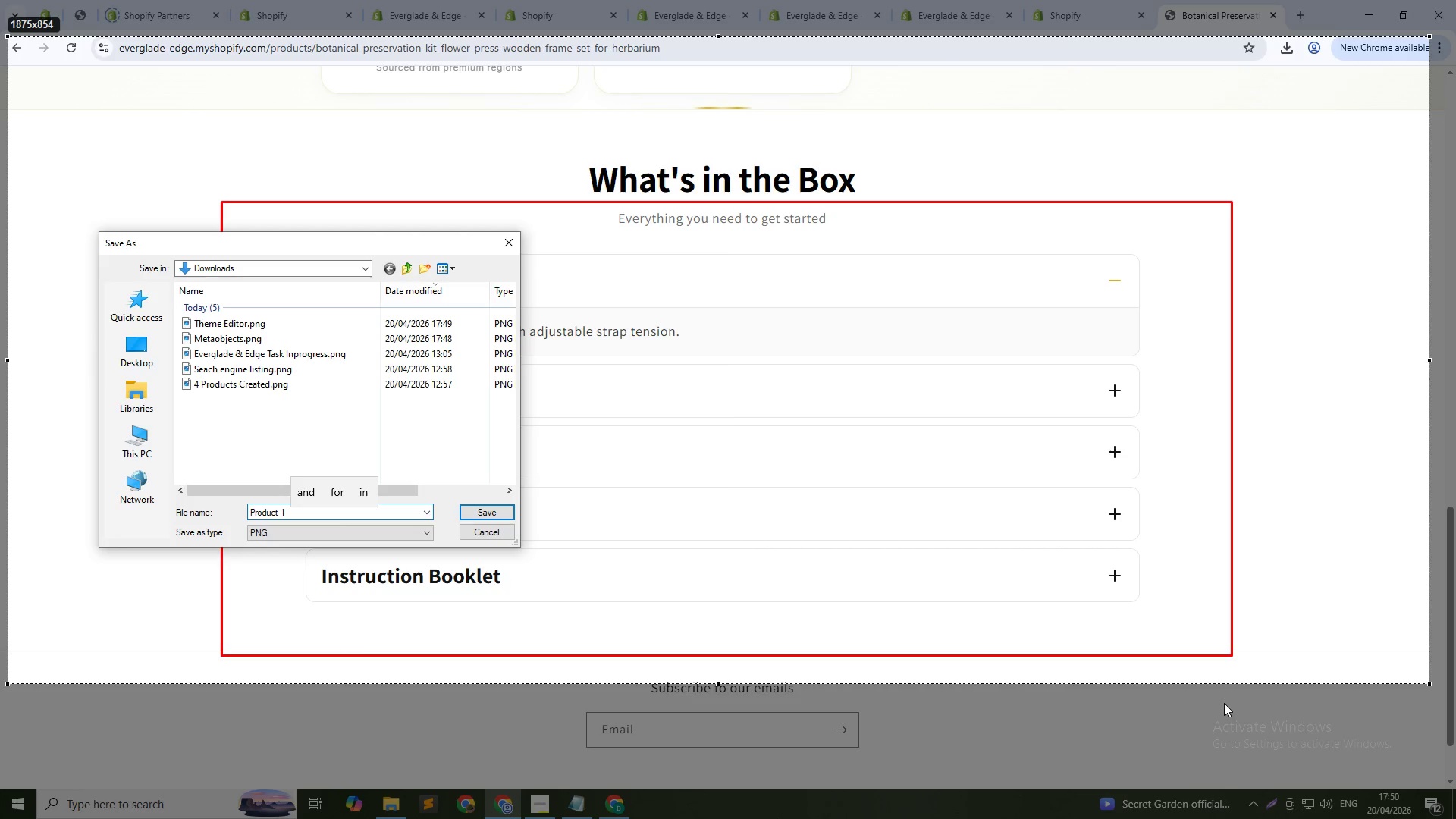 
key(Enter)
 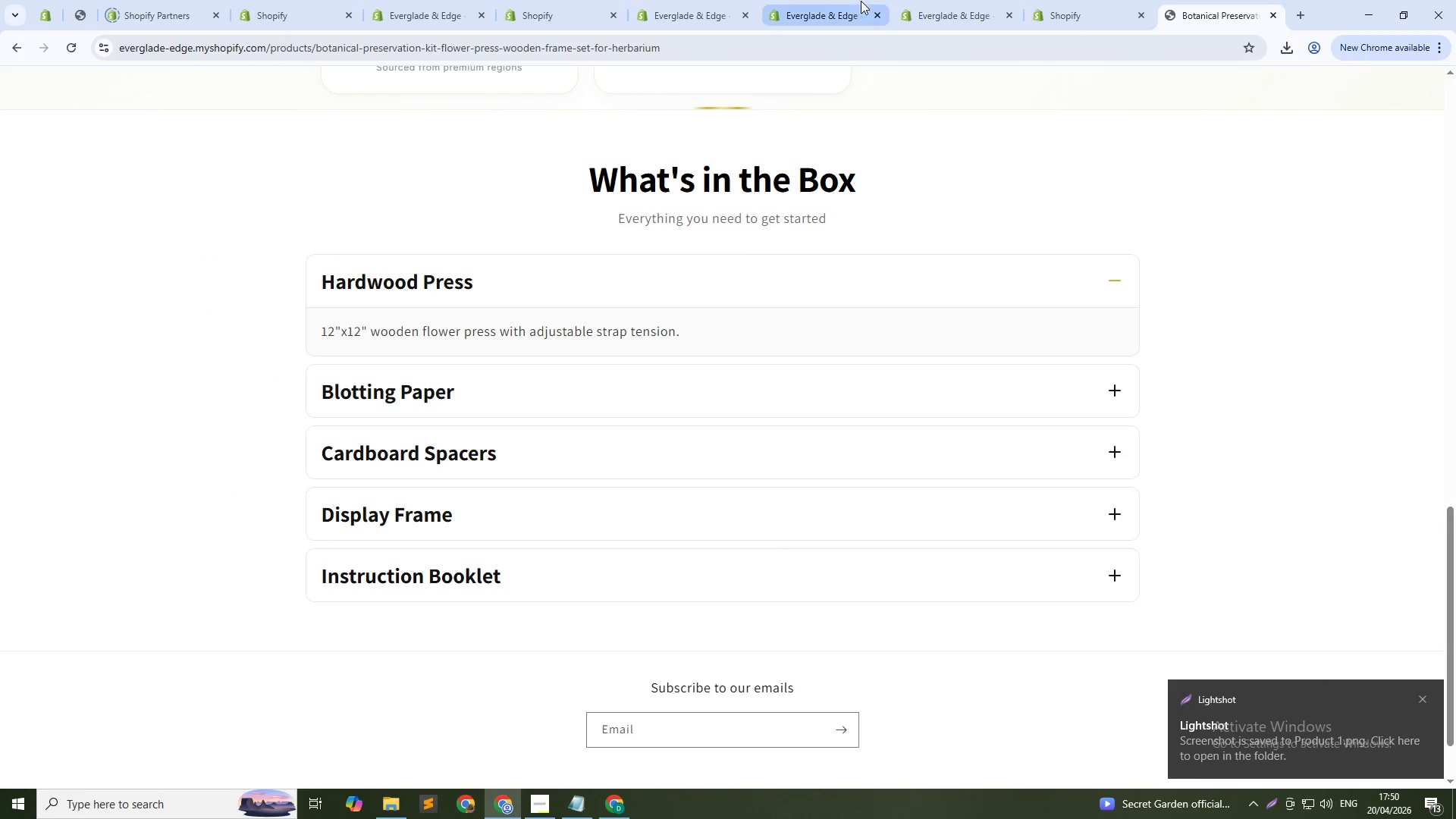 
scroll: coordinate [671, 394], scroll_direction: up, amount: 17.0
 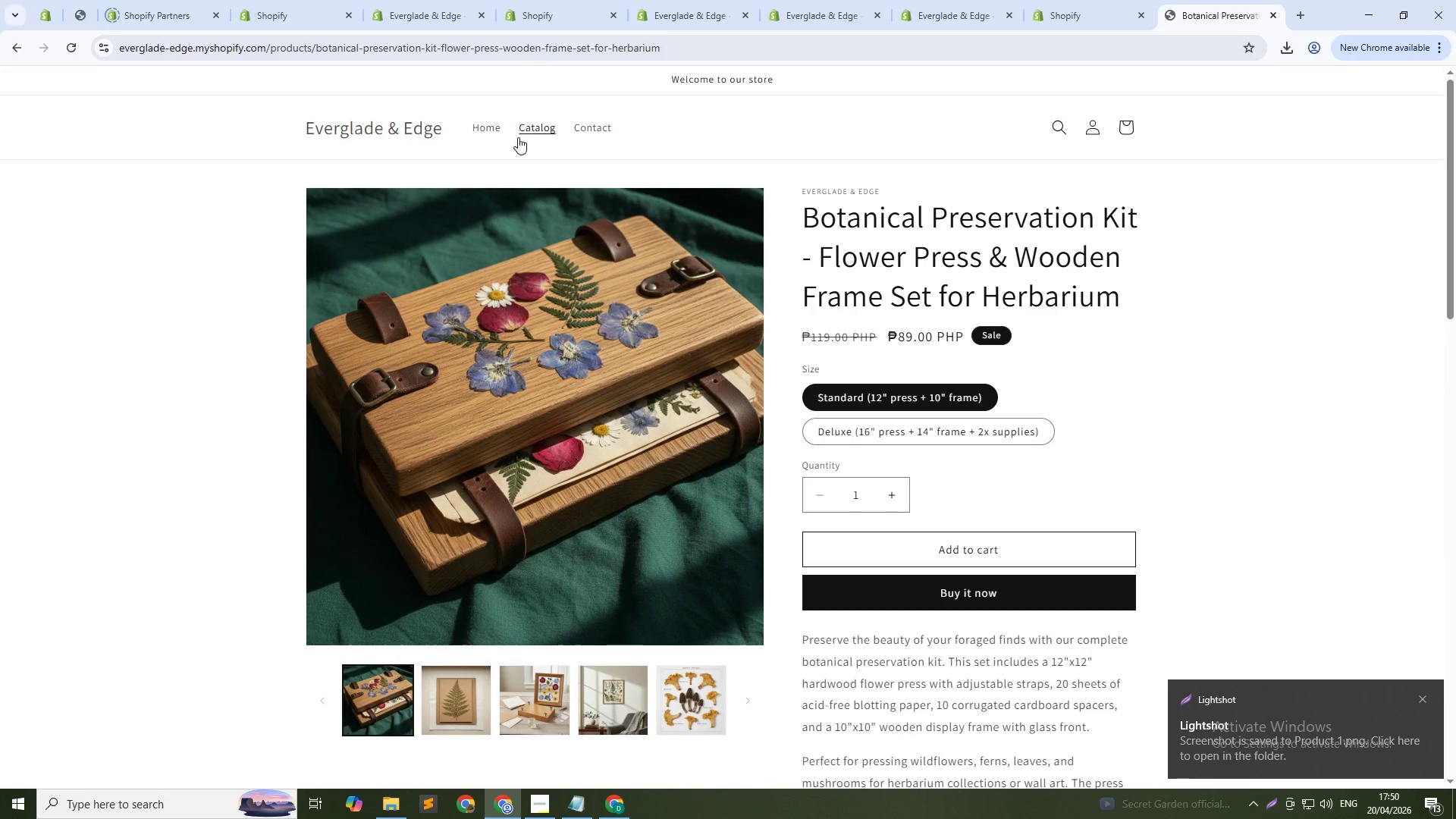 
left_click([521, 137])
 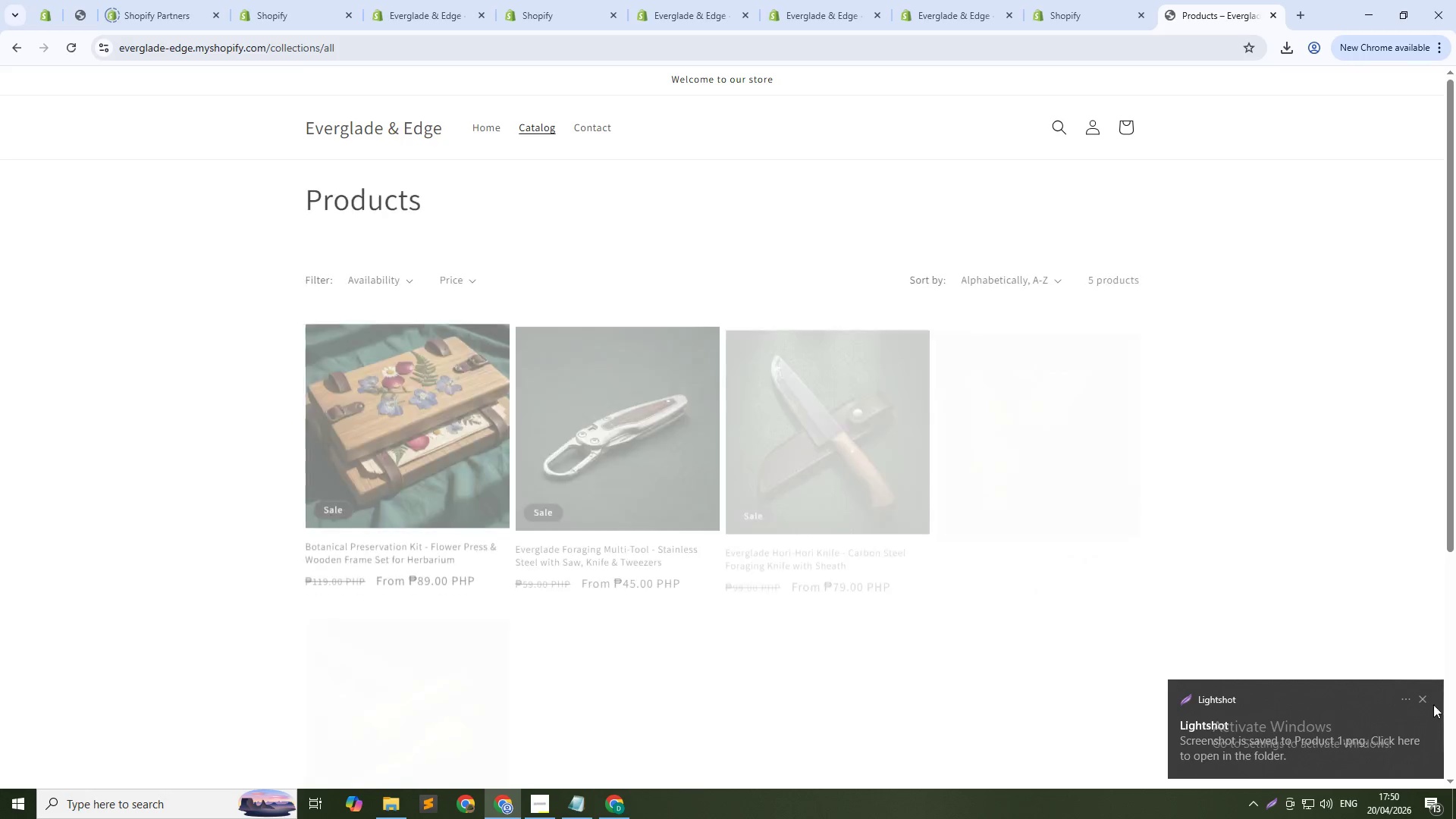 
left_click([1429, 701])
 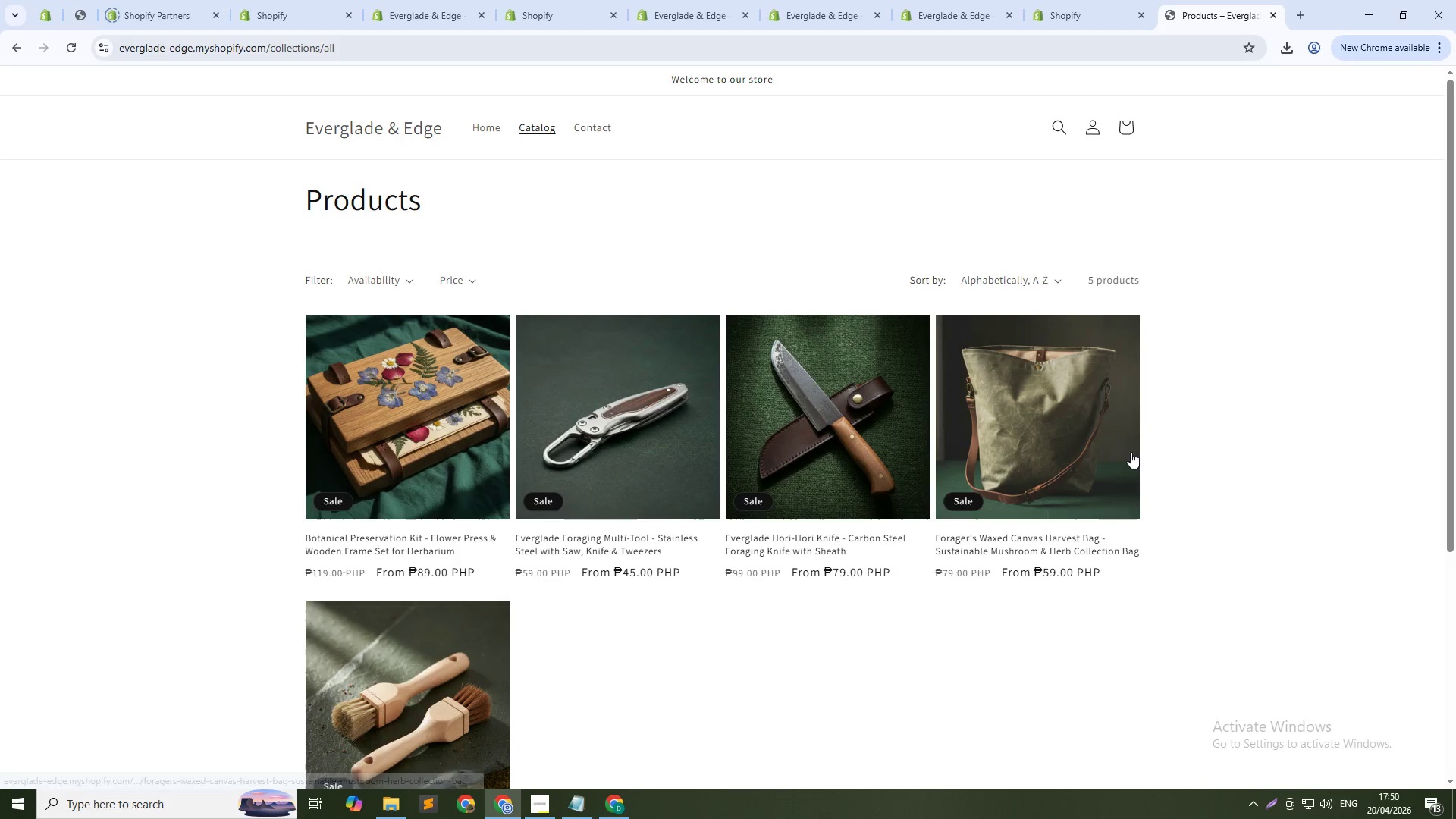 
left_click([1065, 419])